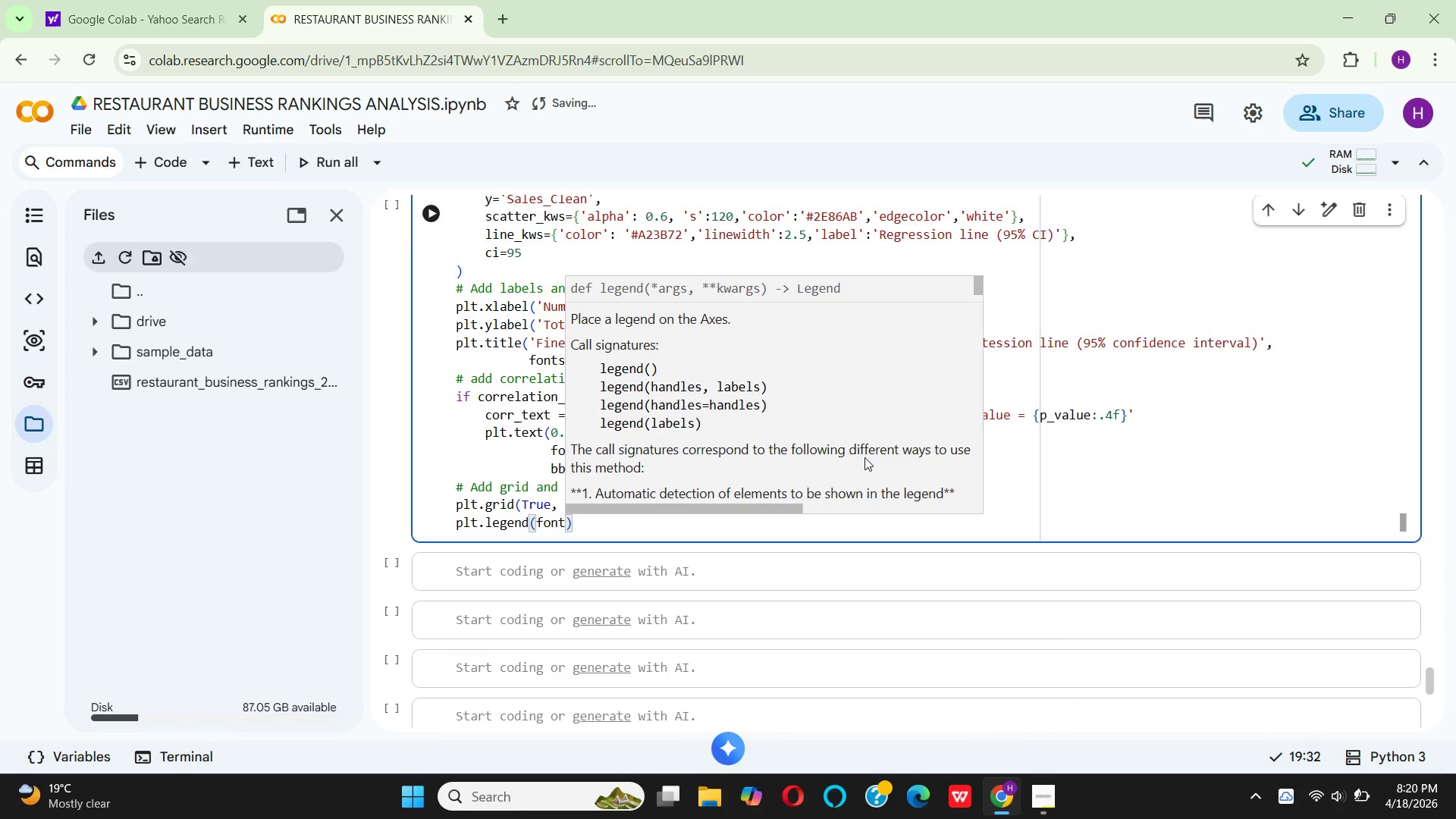 
key(Backspace)
key(Backspace)
key(Backspace)
key(Backspace)
type(loc)
 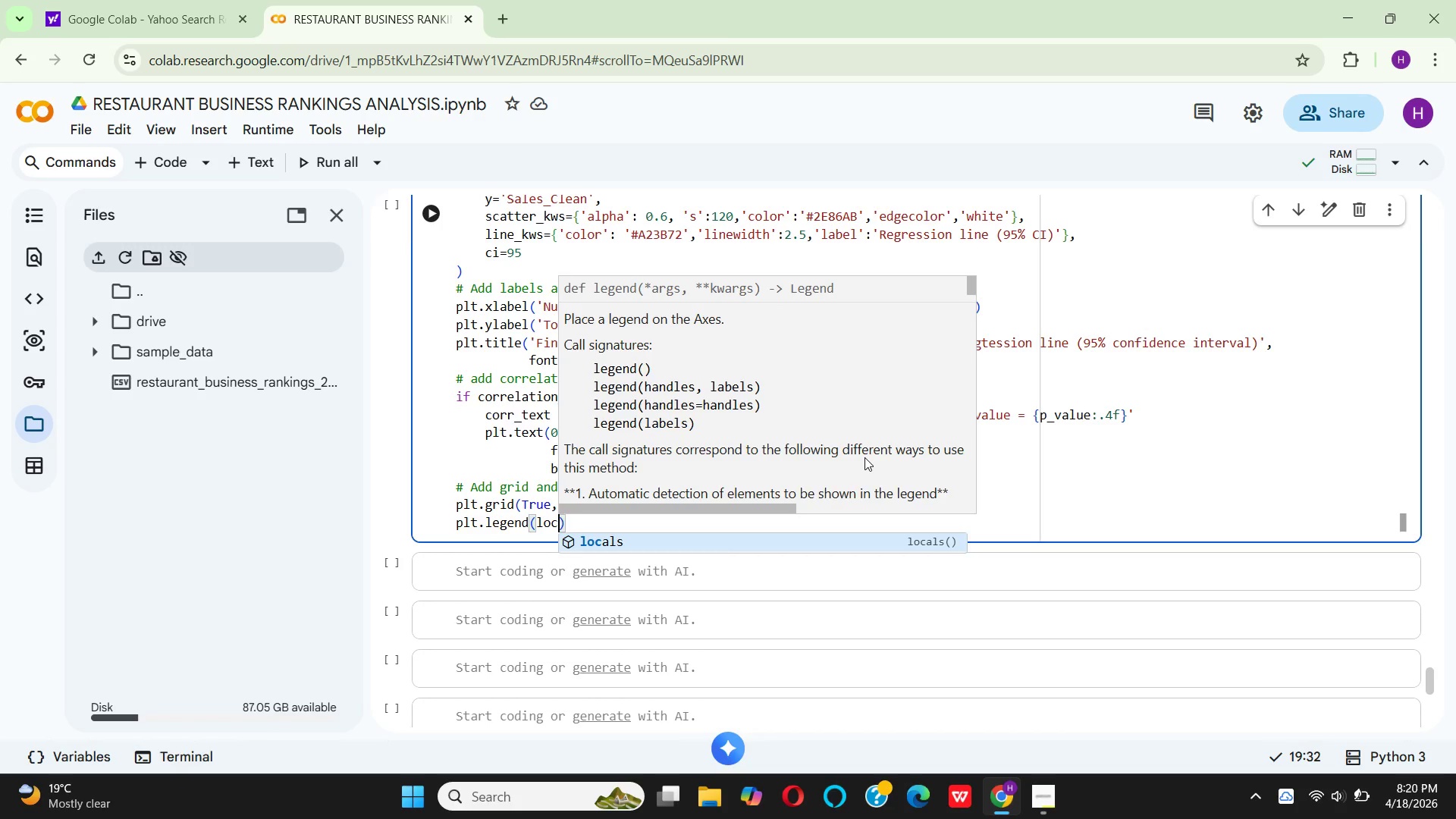 
type(='upper right)
 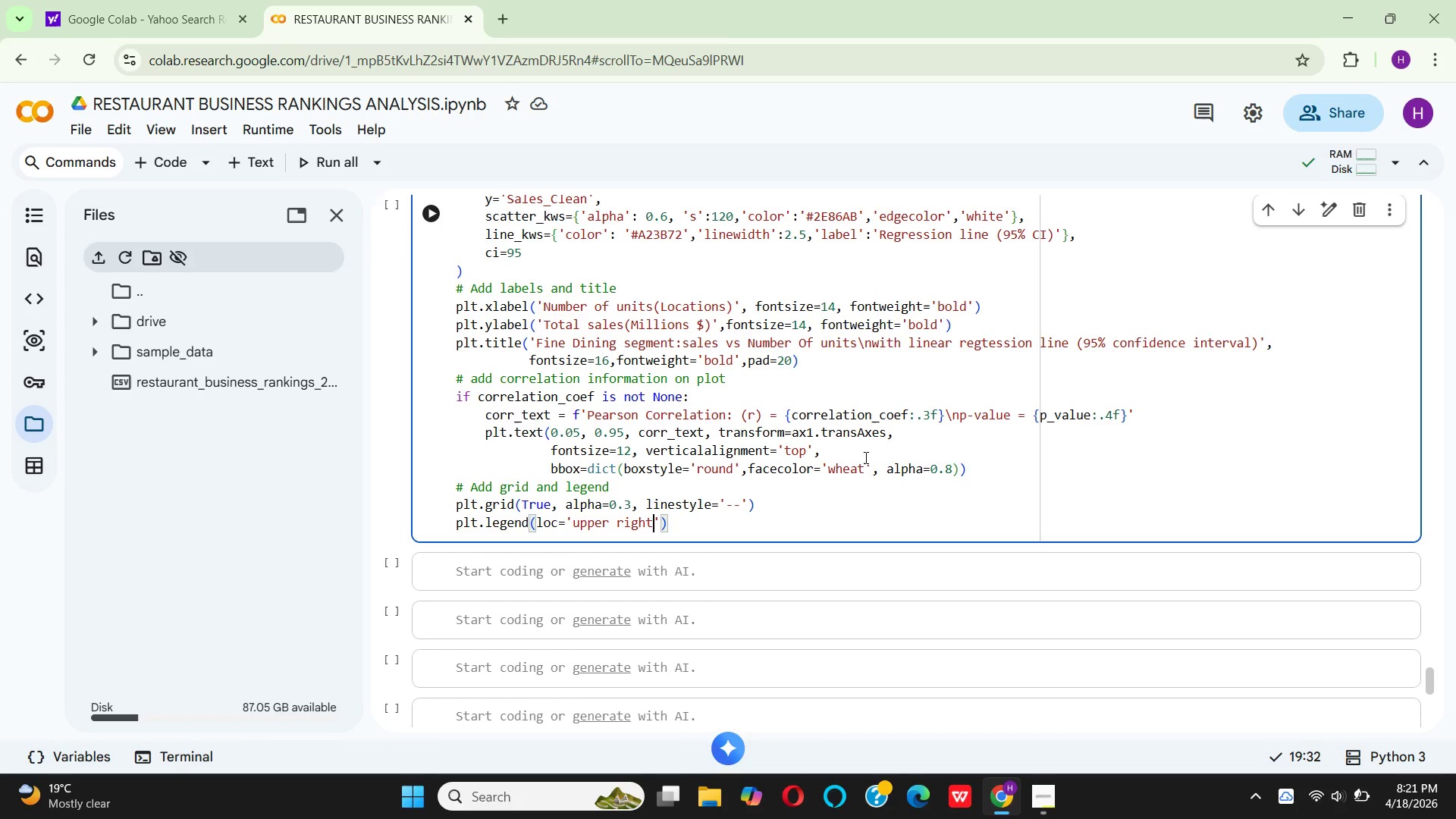 
key(ArrowRight)
 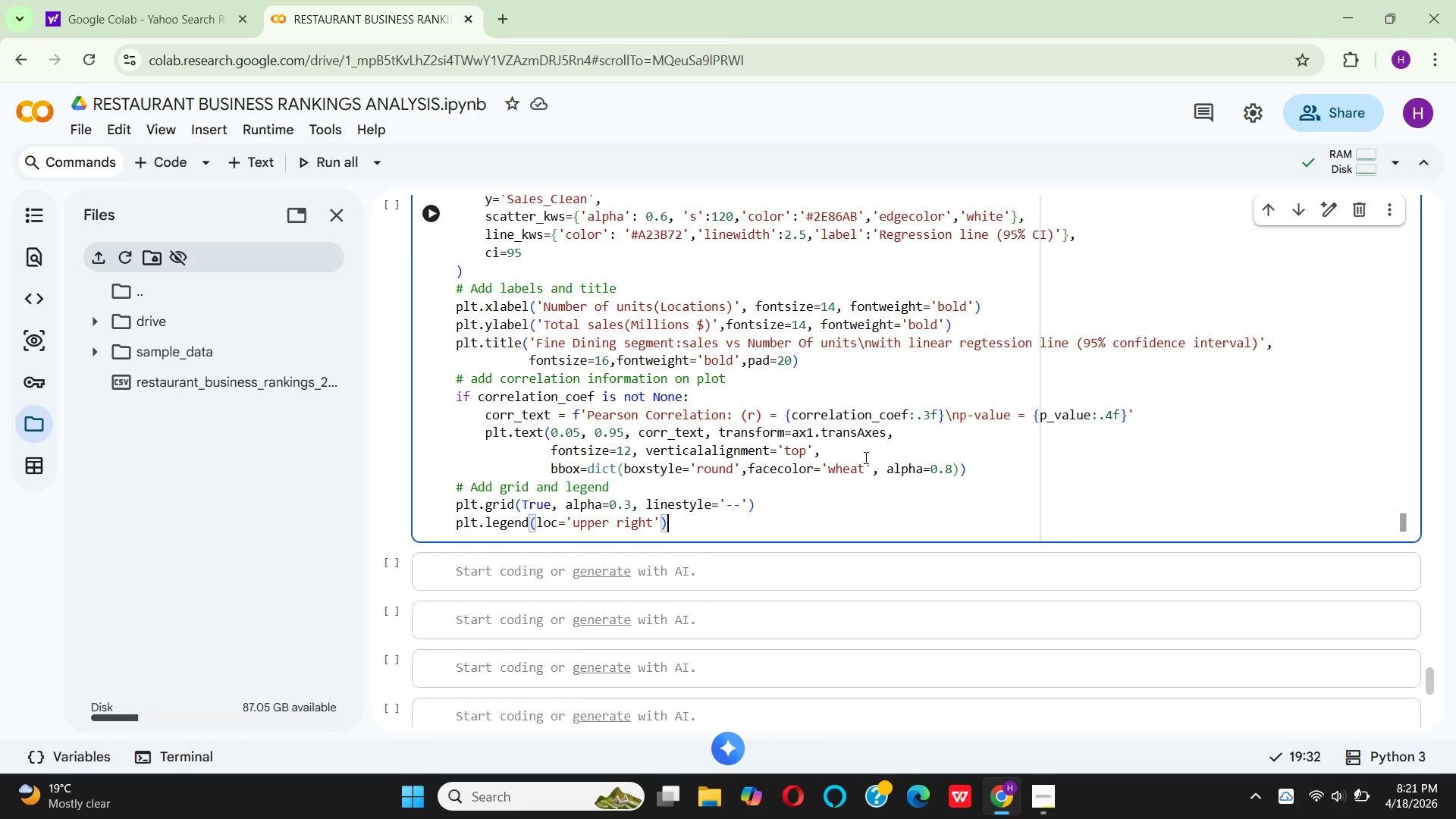 
key(ArrowRight)
 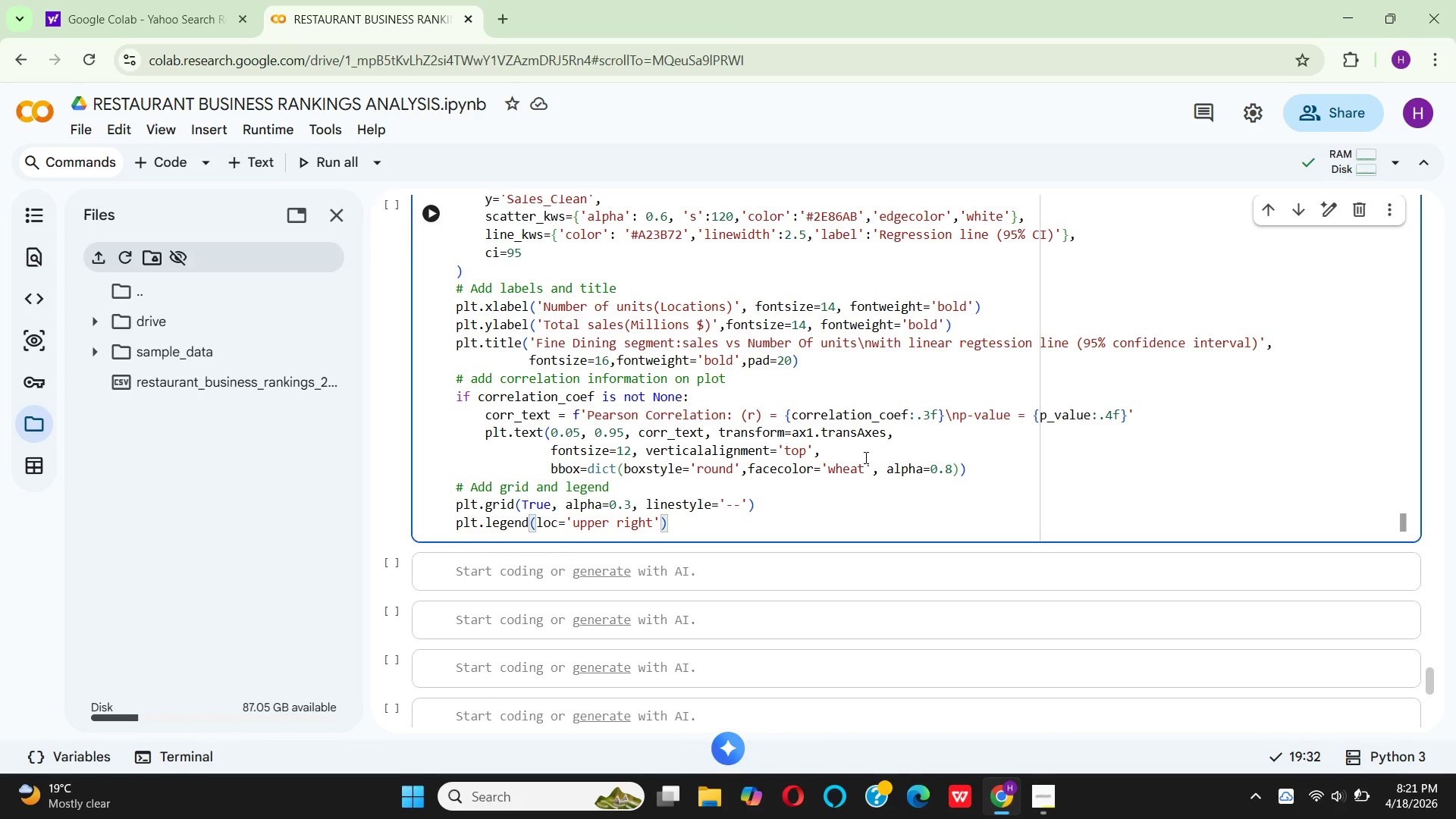 
key(Enter)
 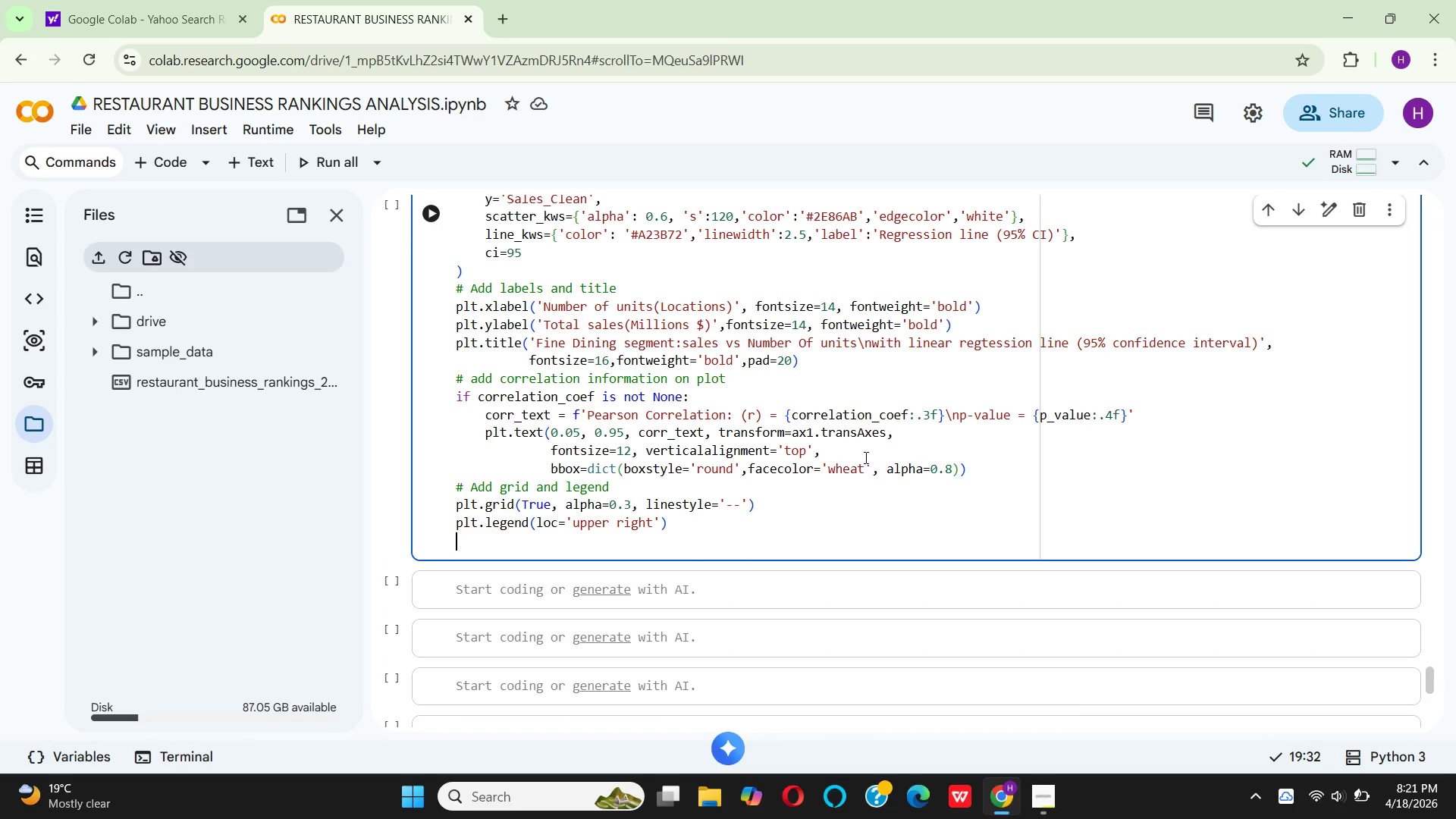 
type(plt.tight)
 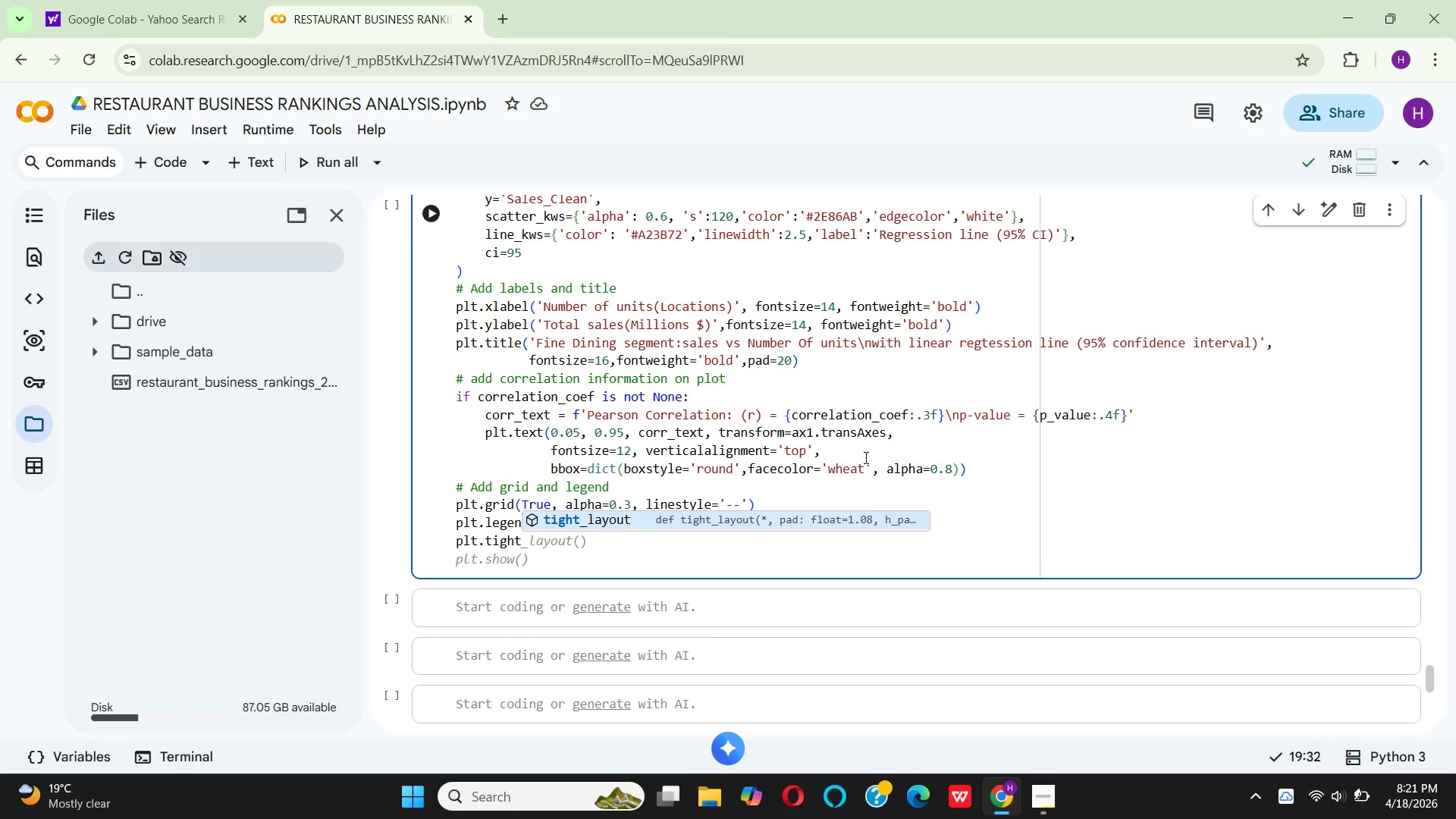 
key(Enter)
 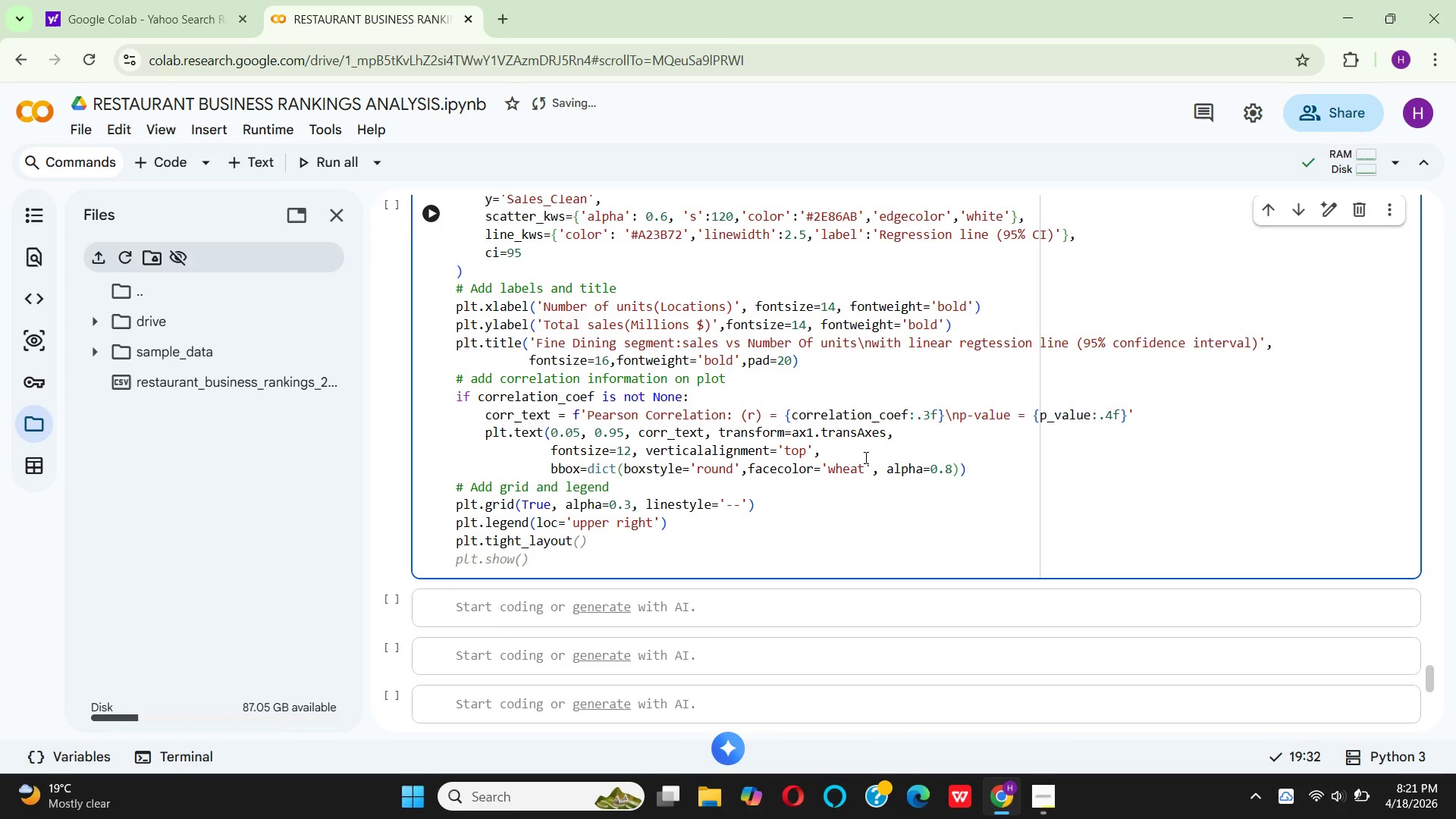 
key(Shift+9)
 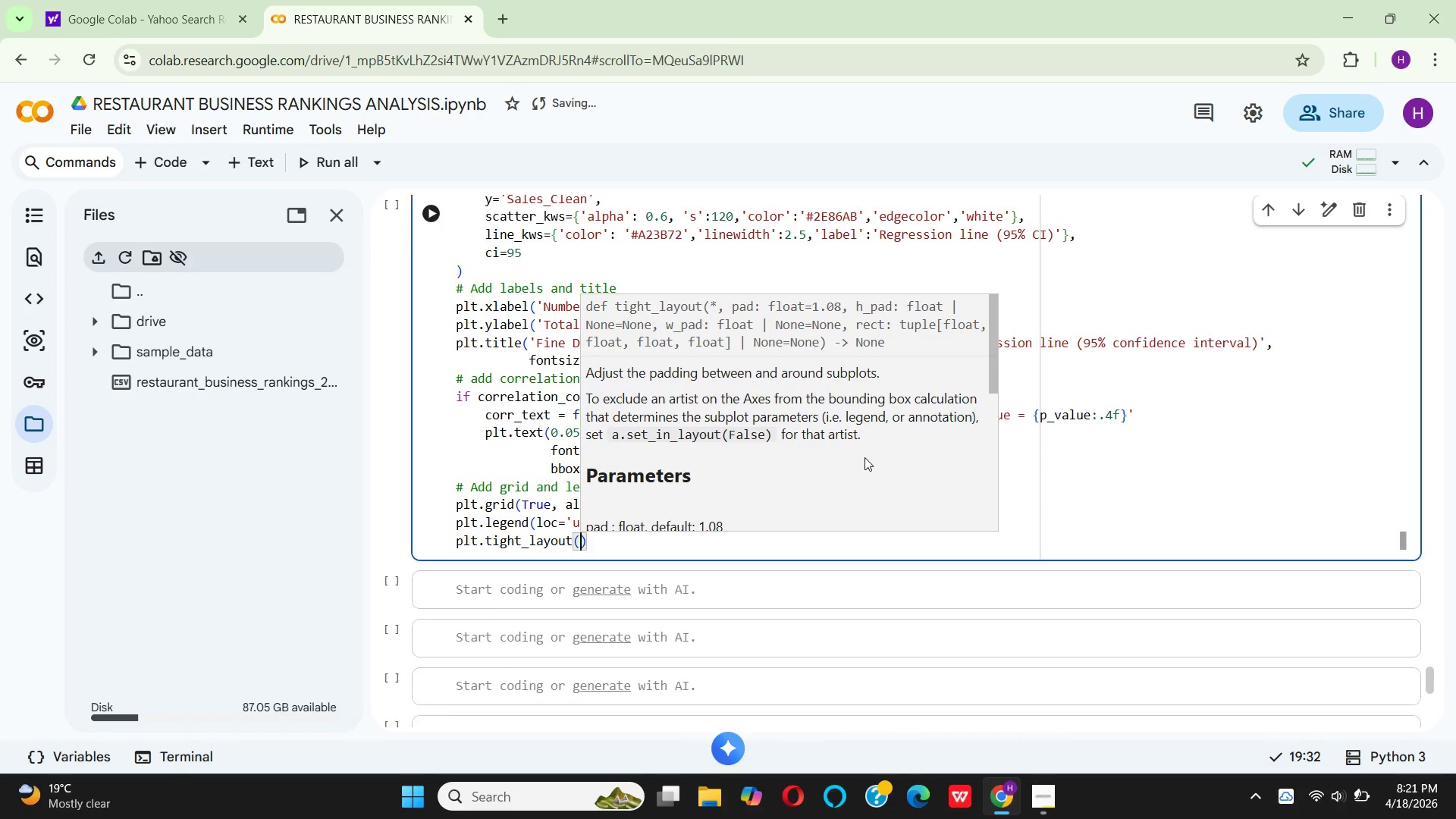 
key(ArrowRight)
 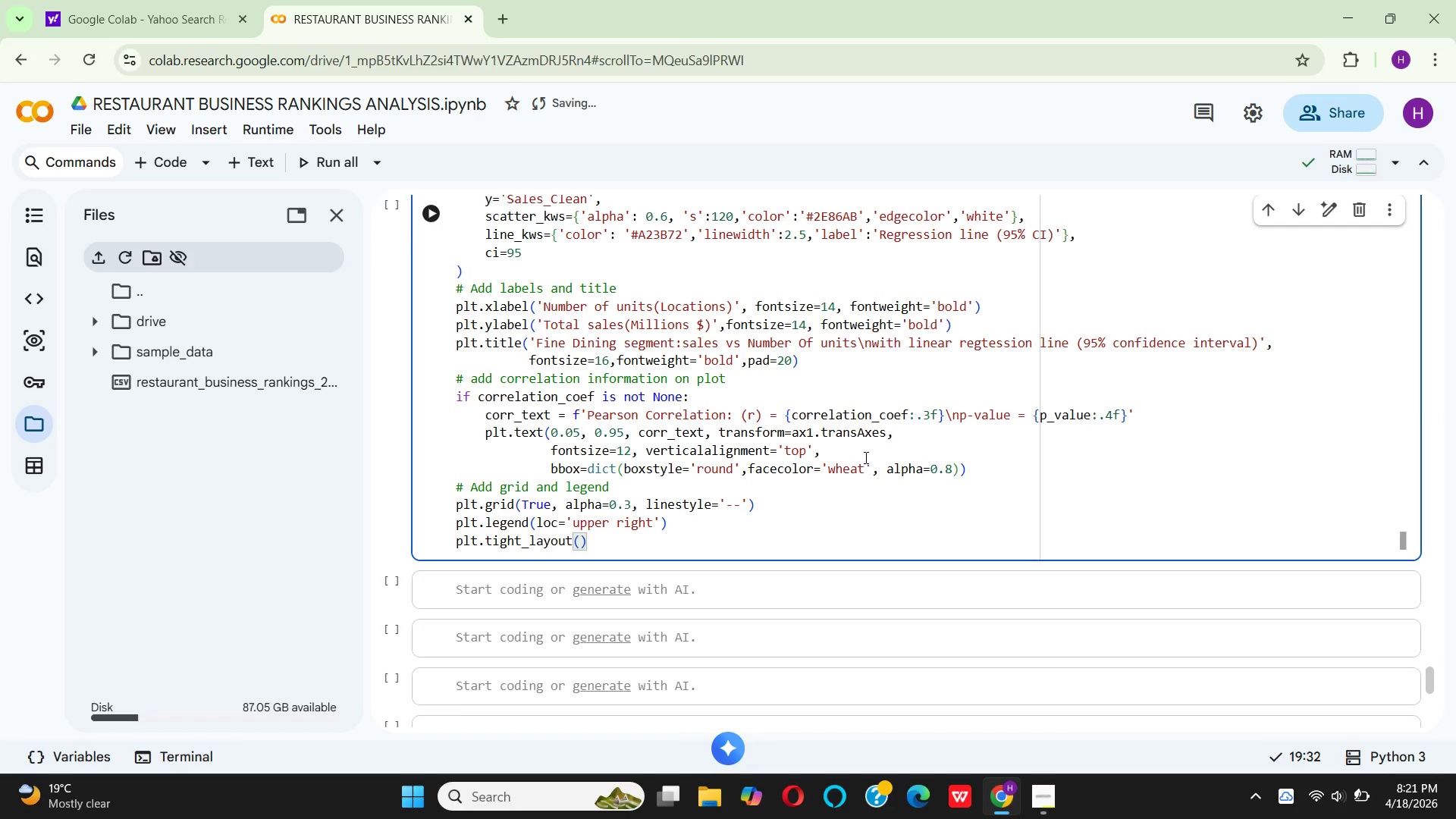 
key(Enter)
 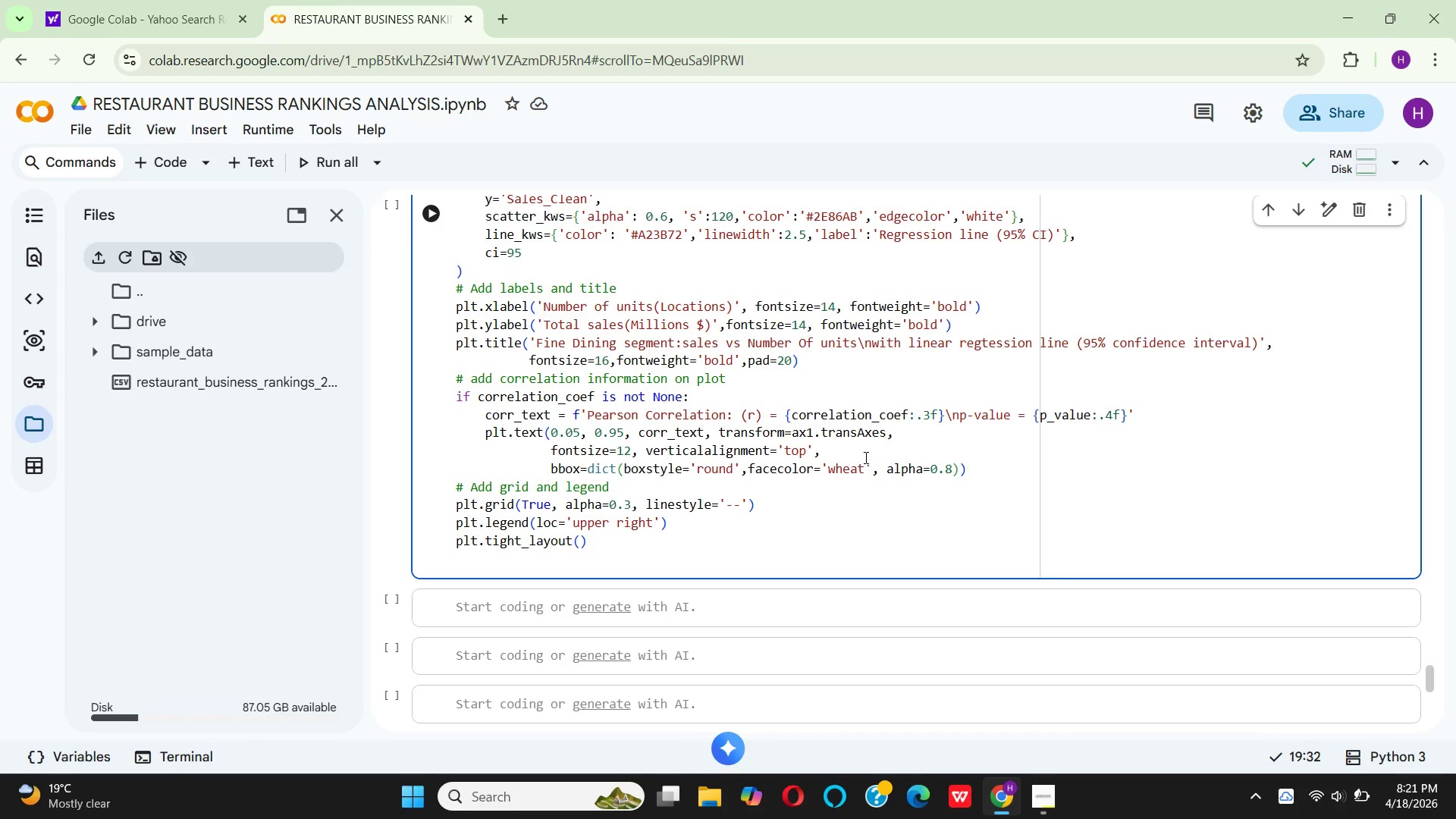 
key(Enter)
 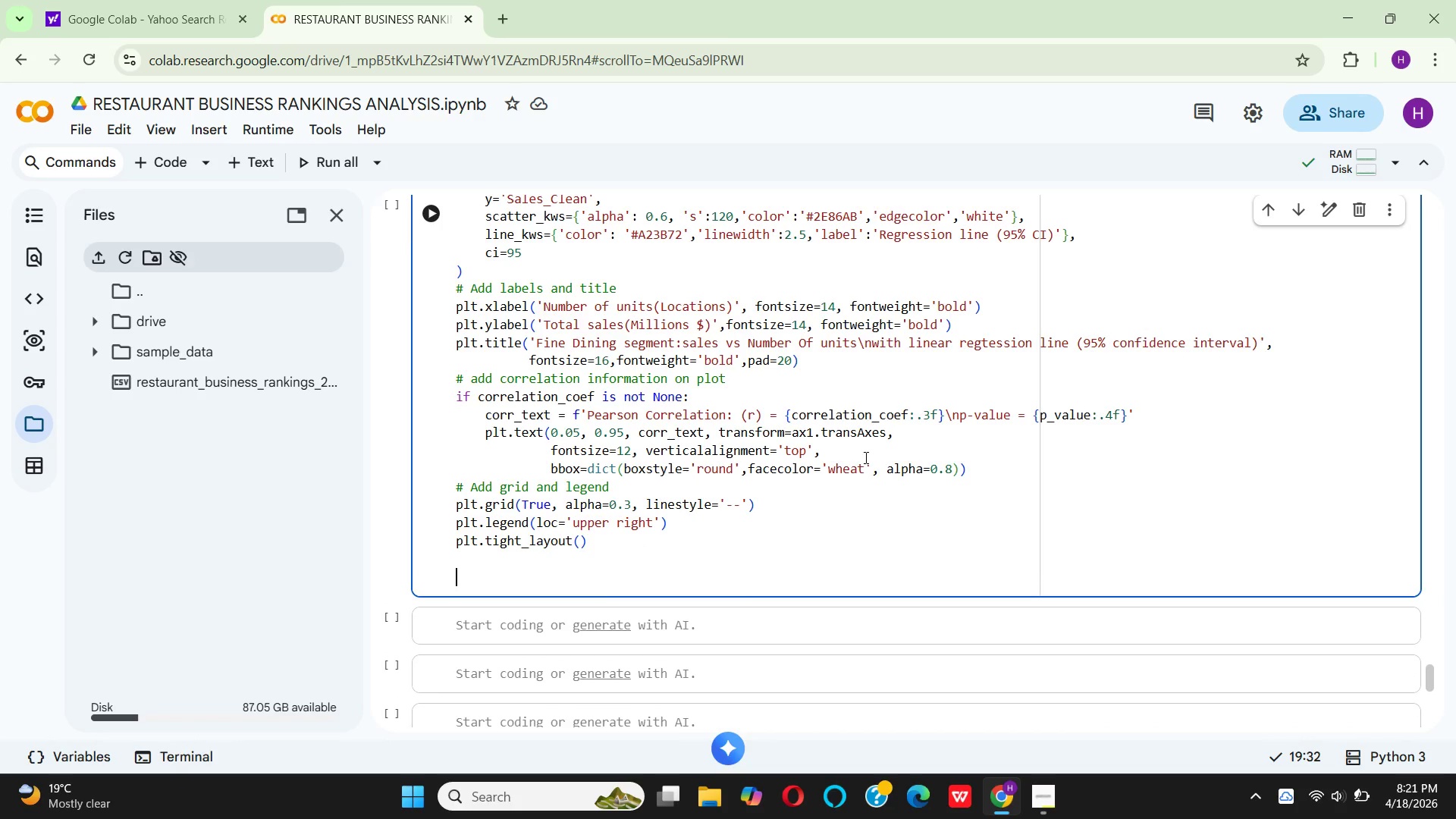 
wait(7.49)
 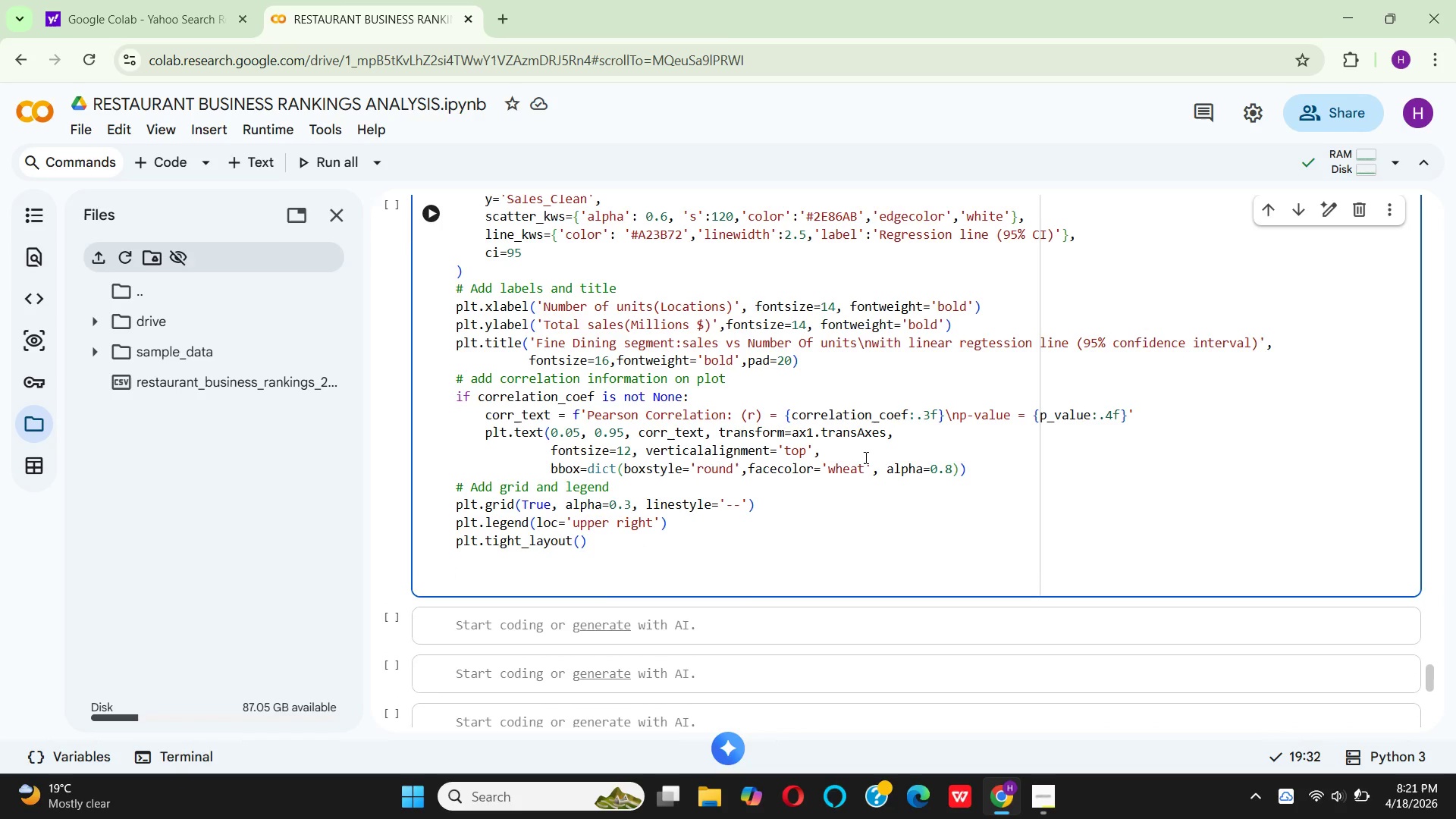 
type(# Save high-resolution PNG)
 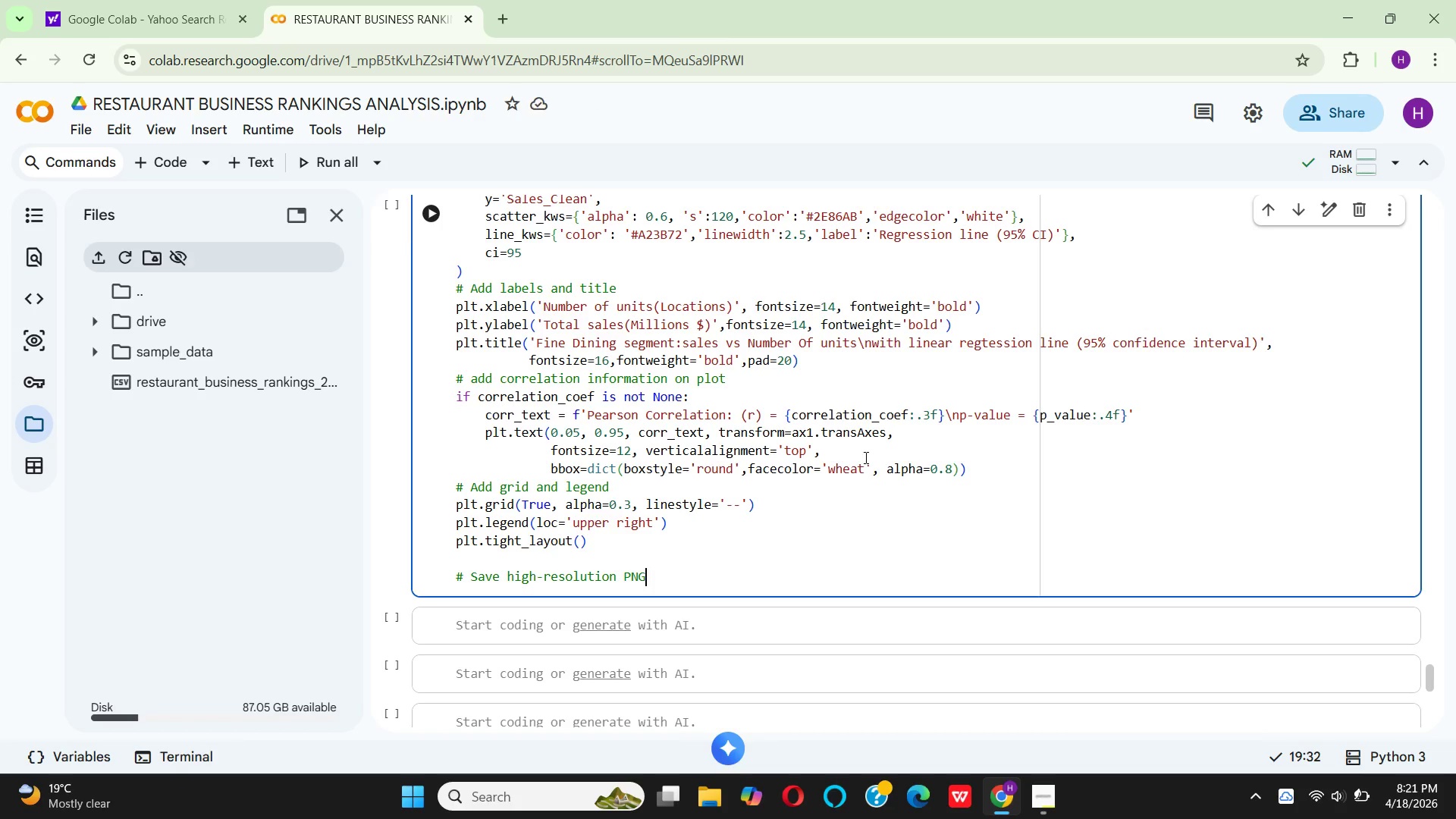 
key(Enter)
 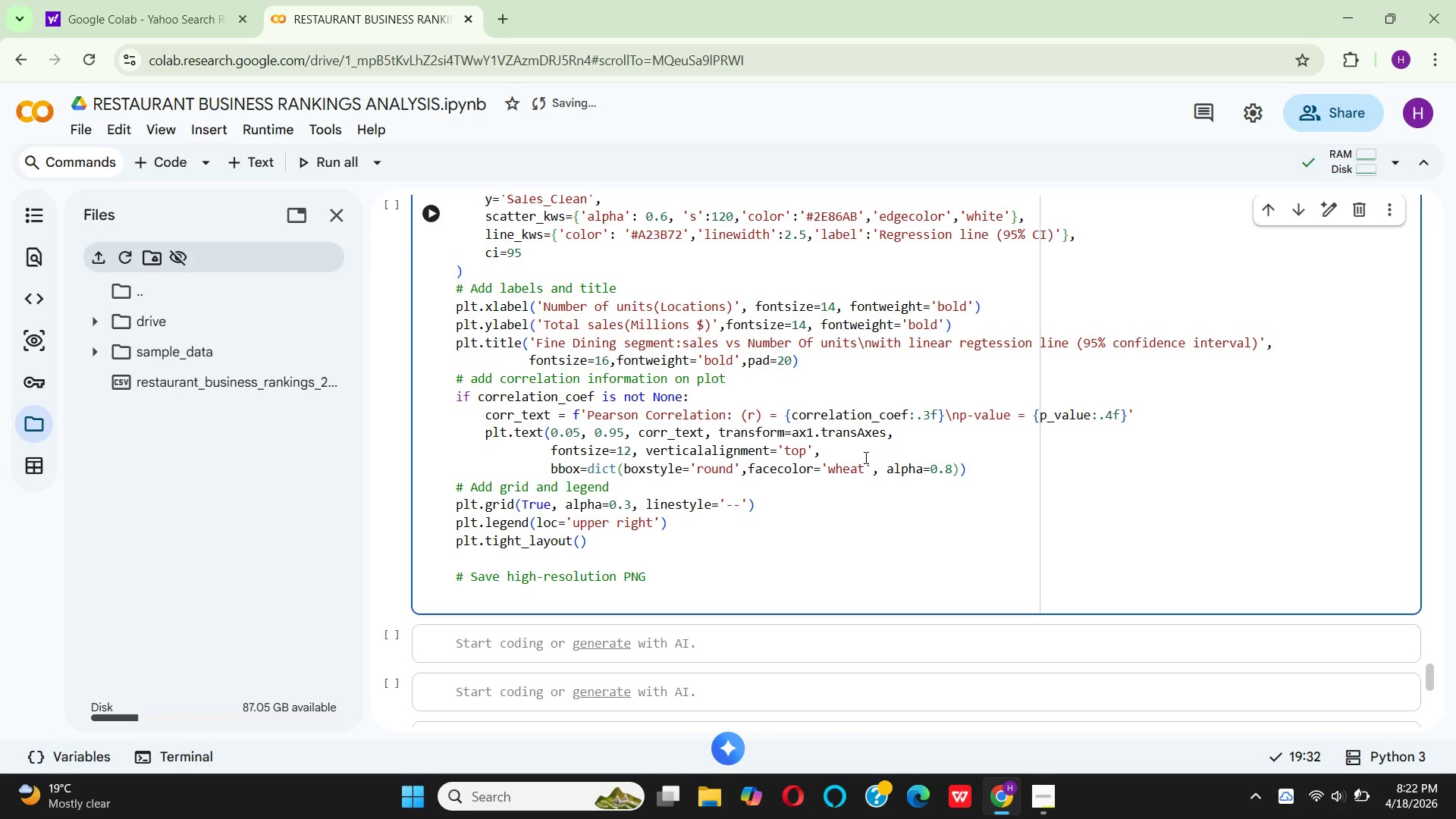 
wait(32.56)
 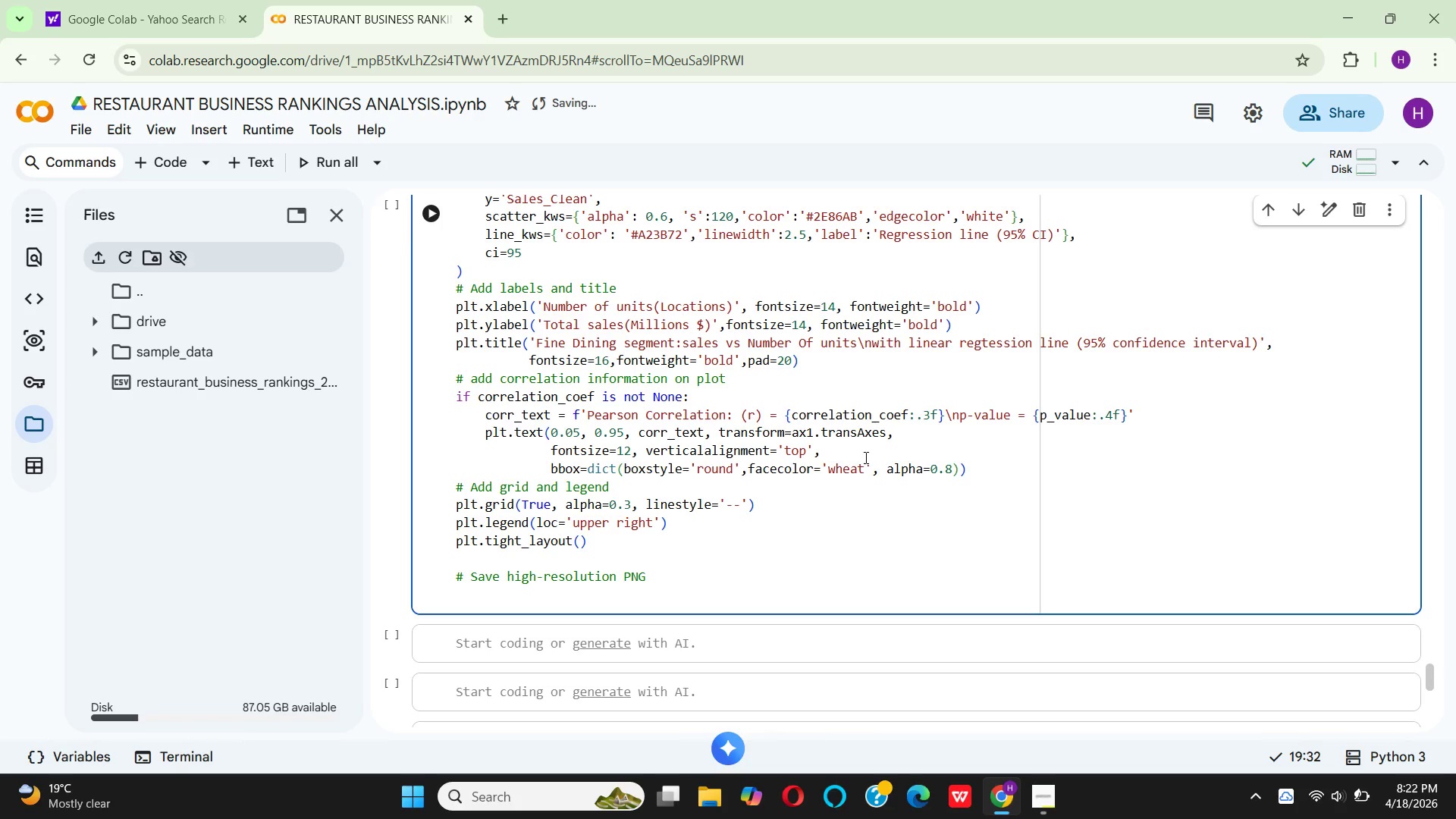 
type(plt)
 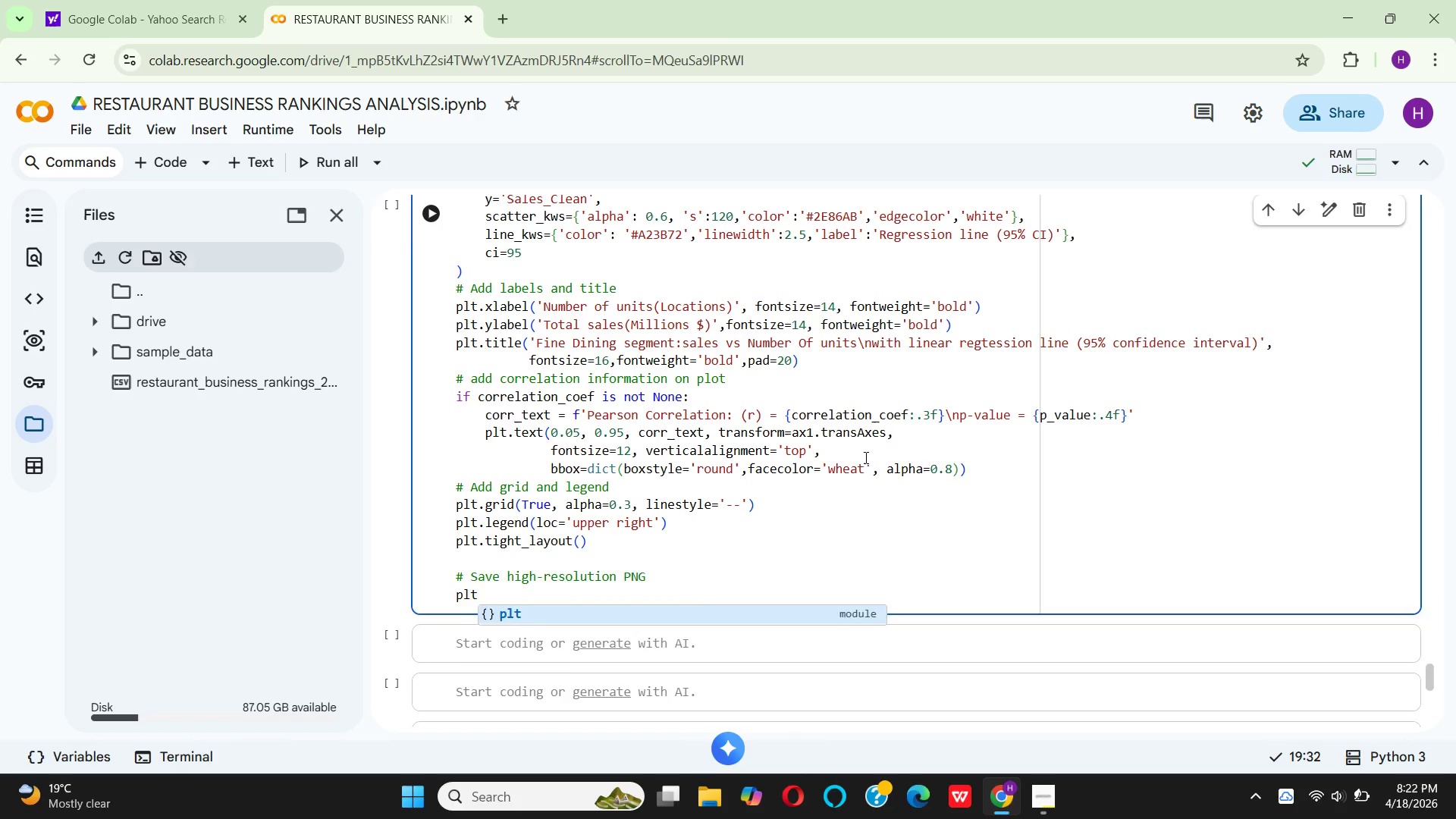 
key(Enter)
 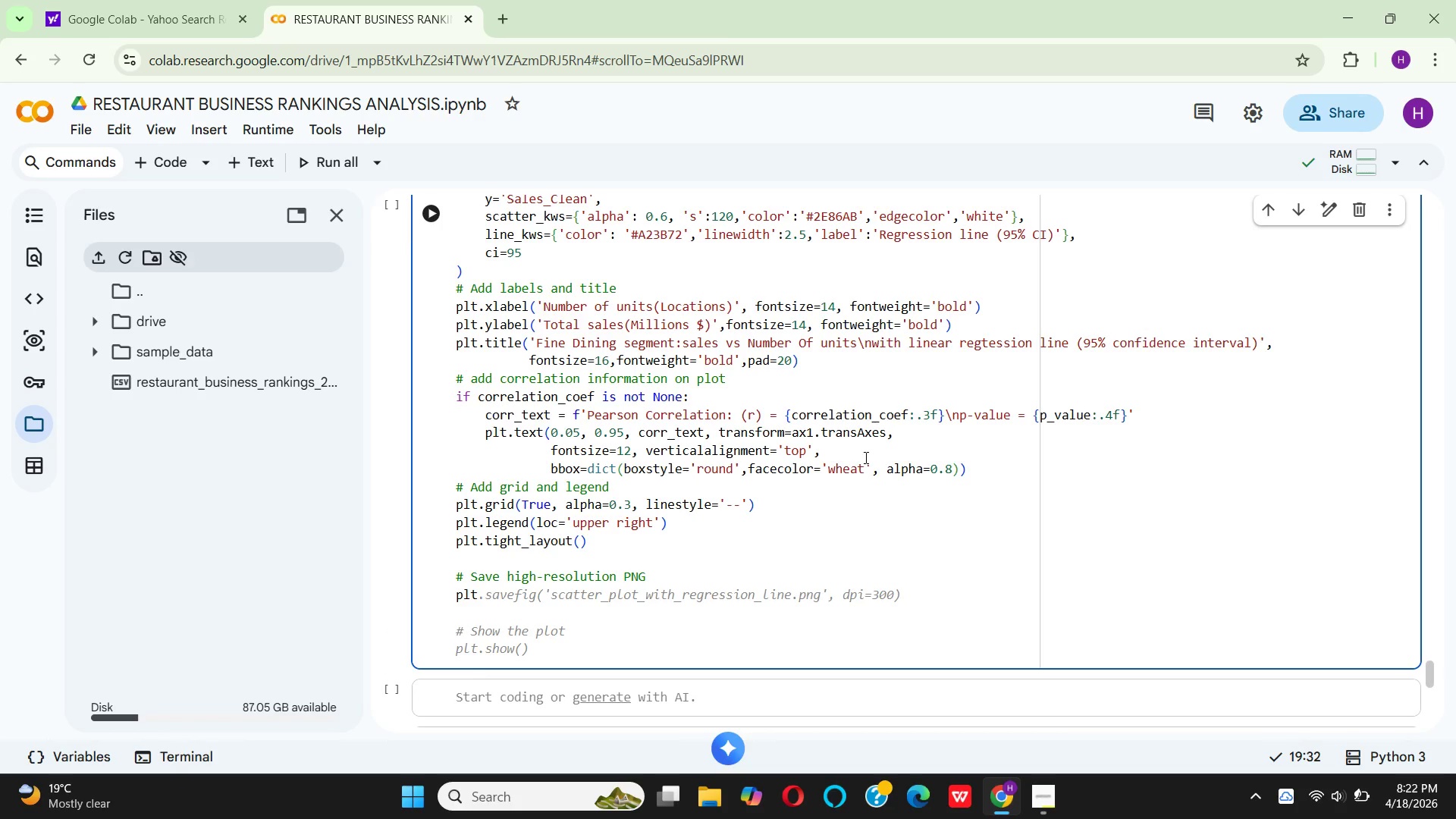 
type(.sa)
 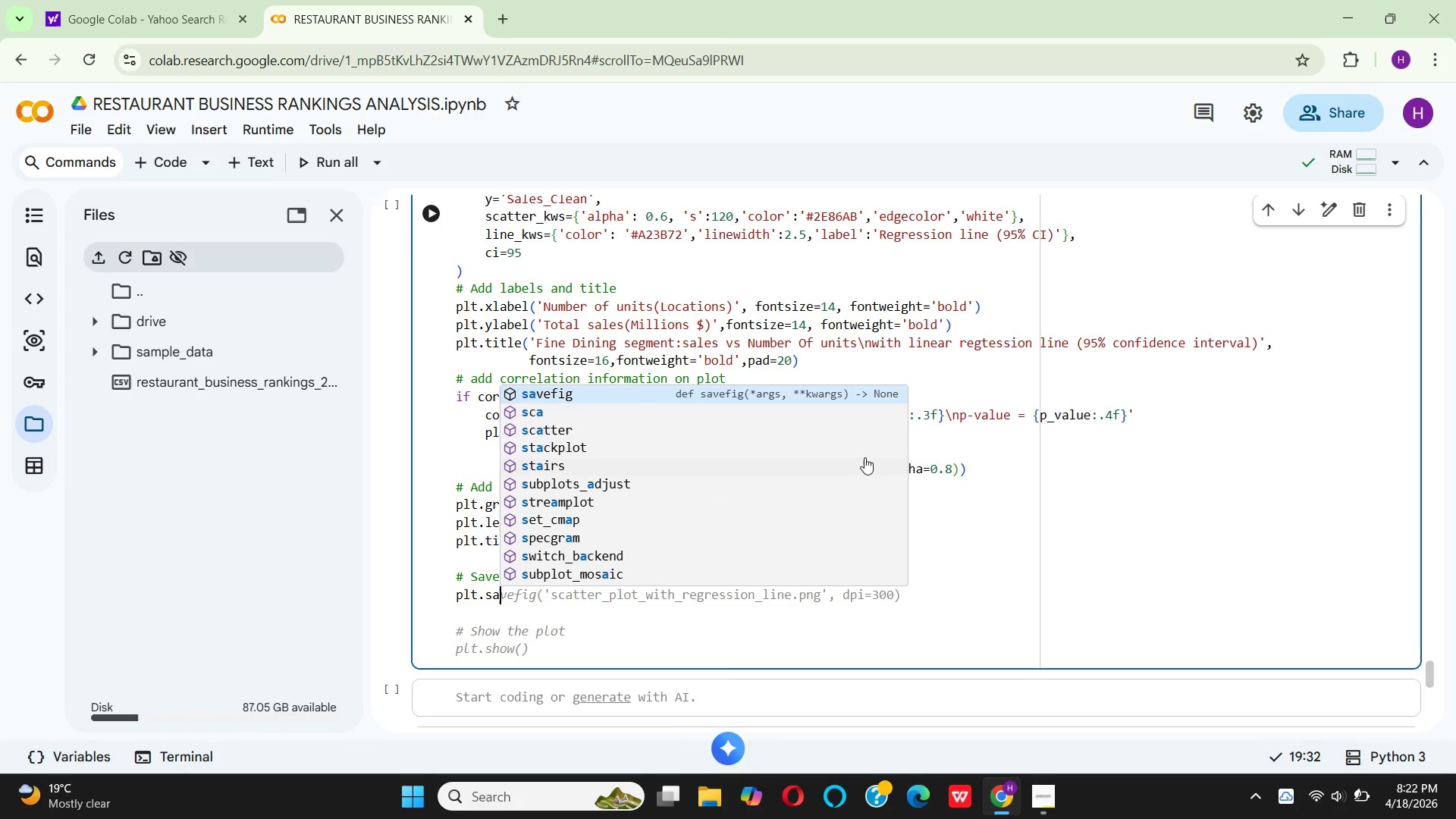 
hold_key(key=V, duration=0.31)
 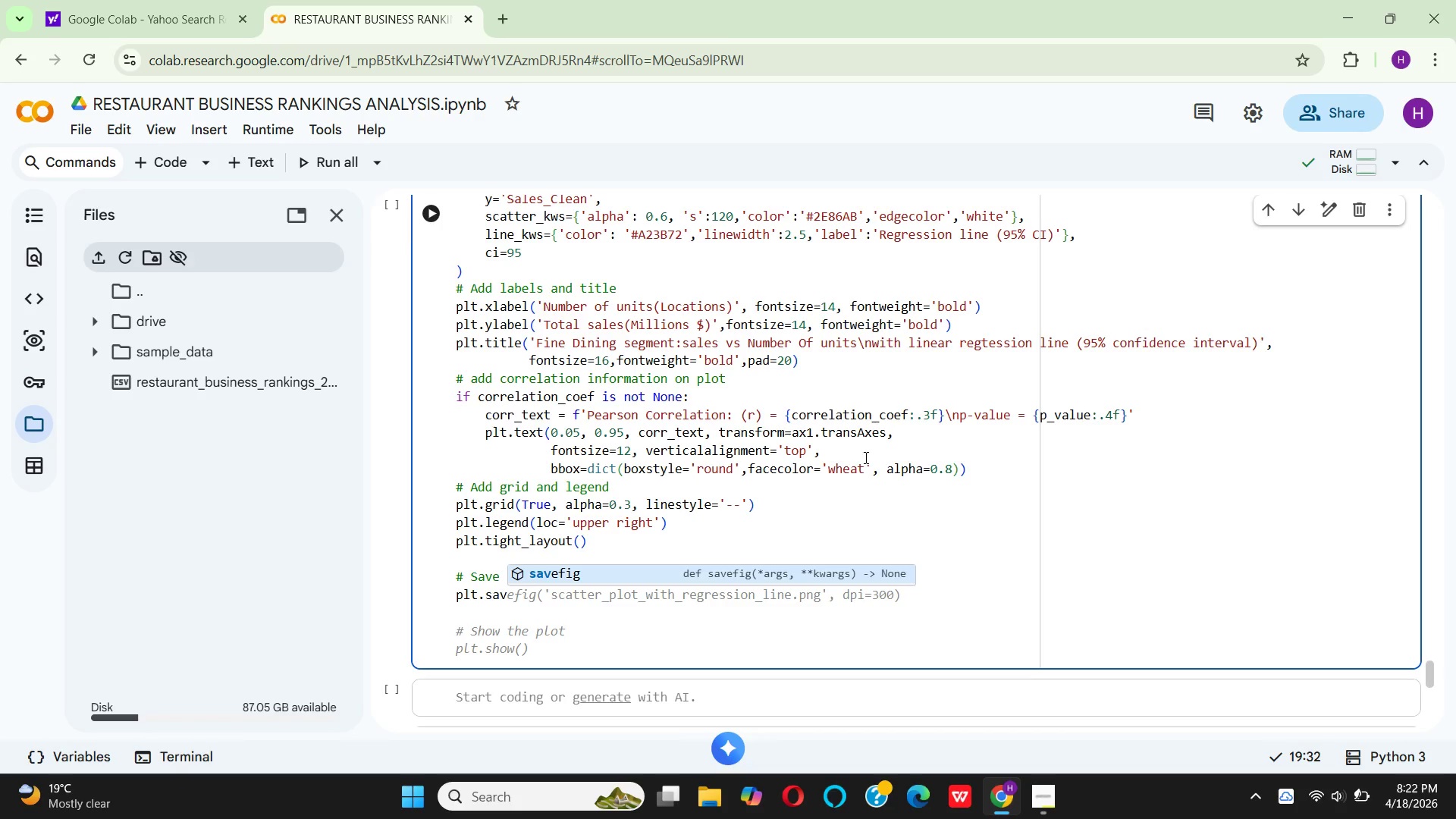 
key(Enter)
 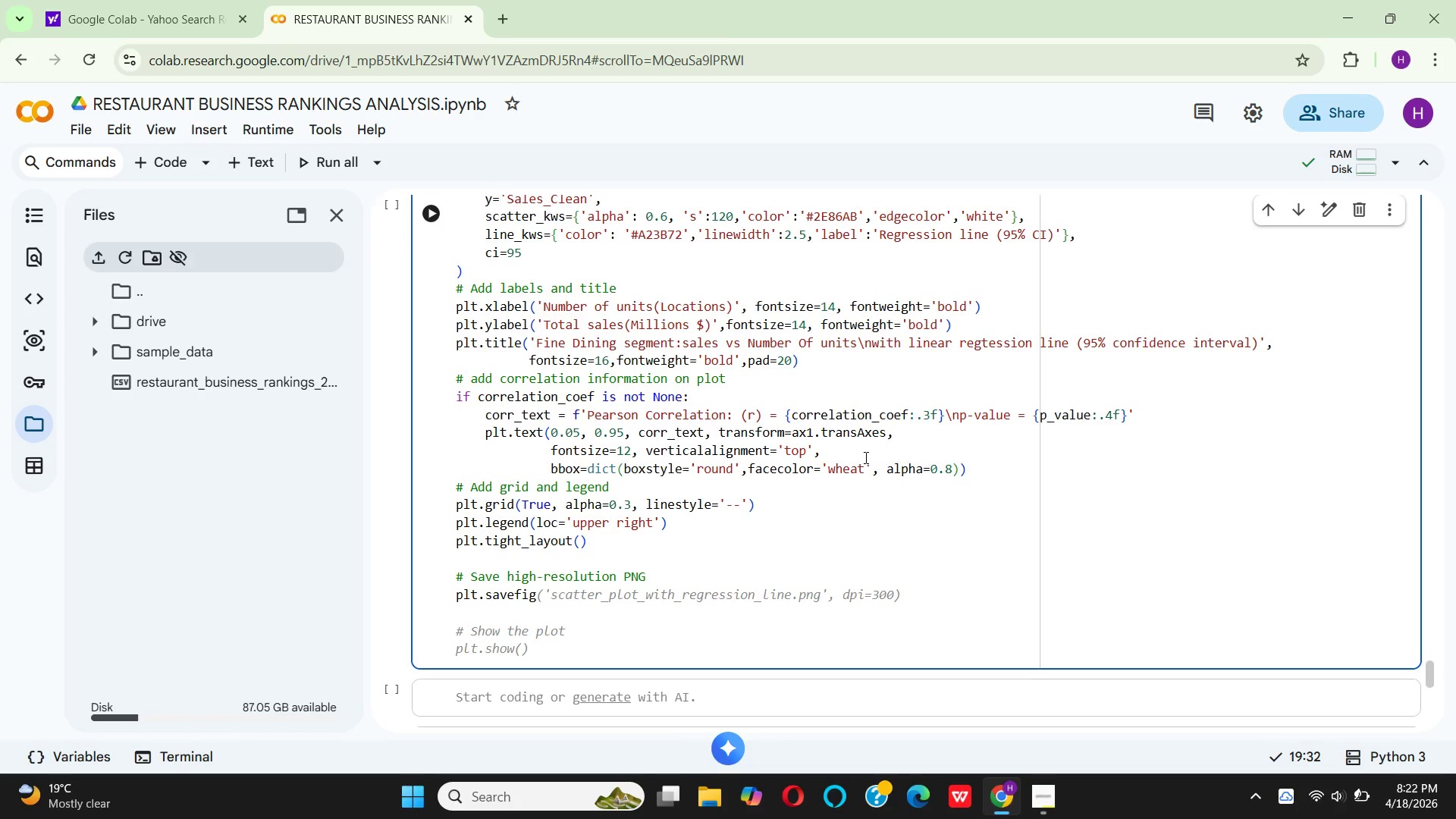 
type(('scatter_pplo)
key(Backspace)
key(Backspace)
key(Backspace)
type(lot_)
 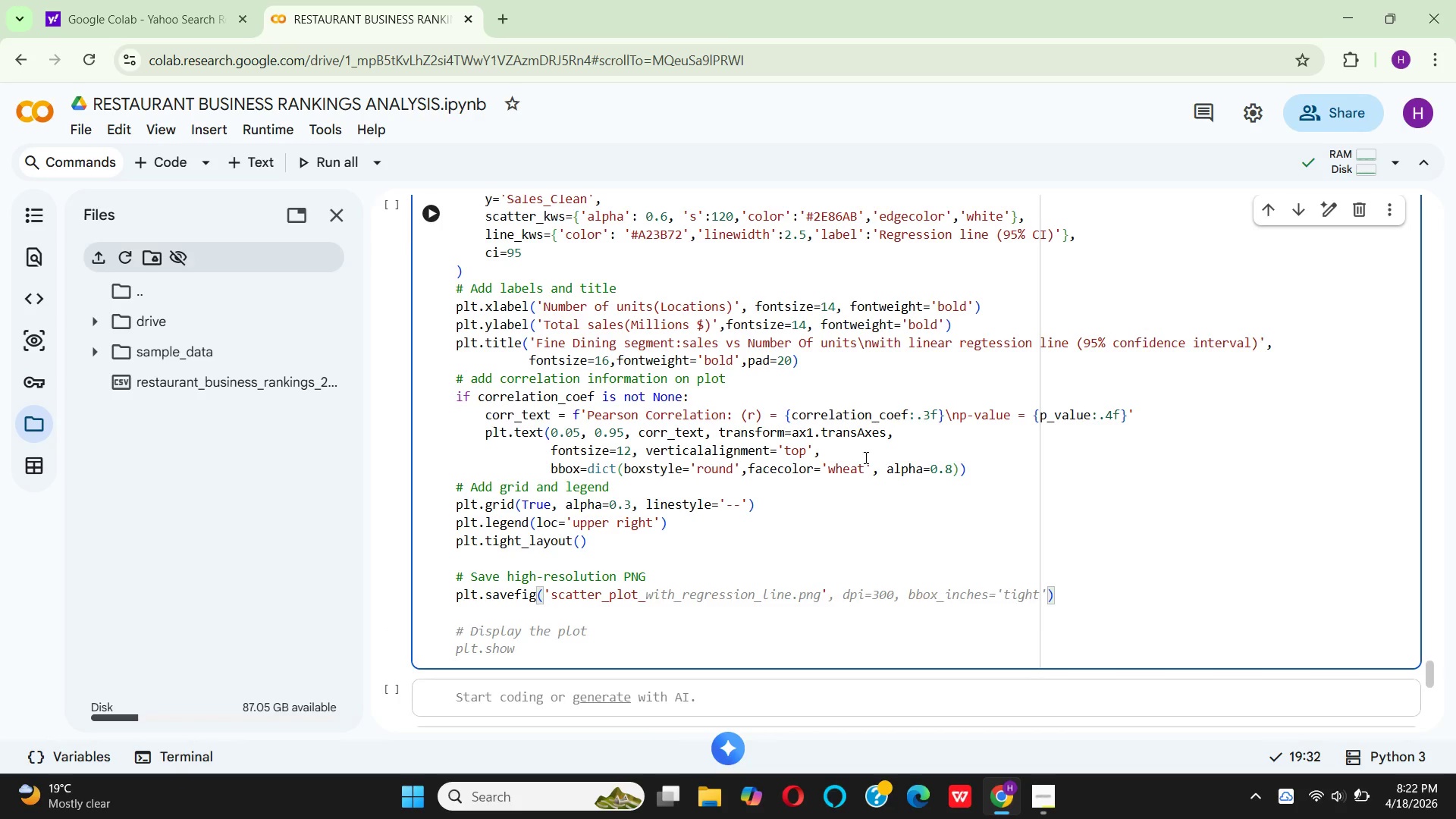 
wait(7.77)
 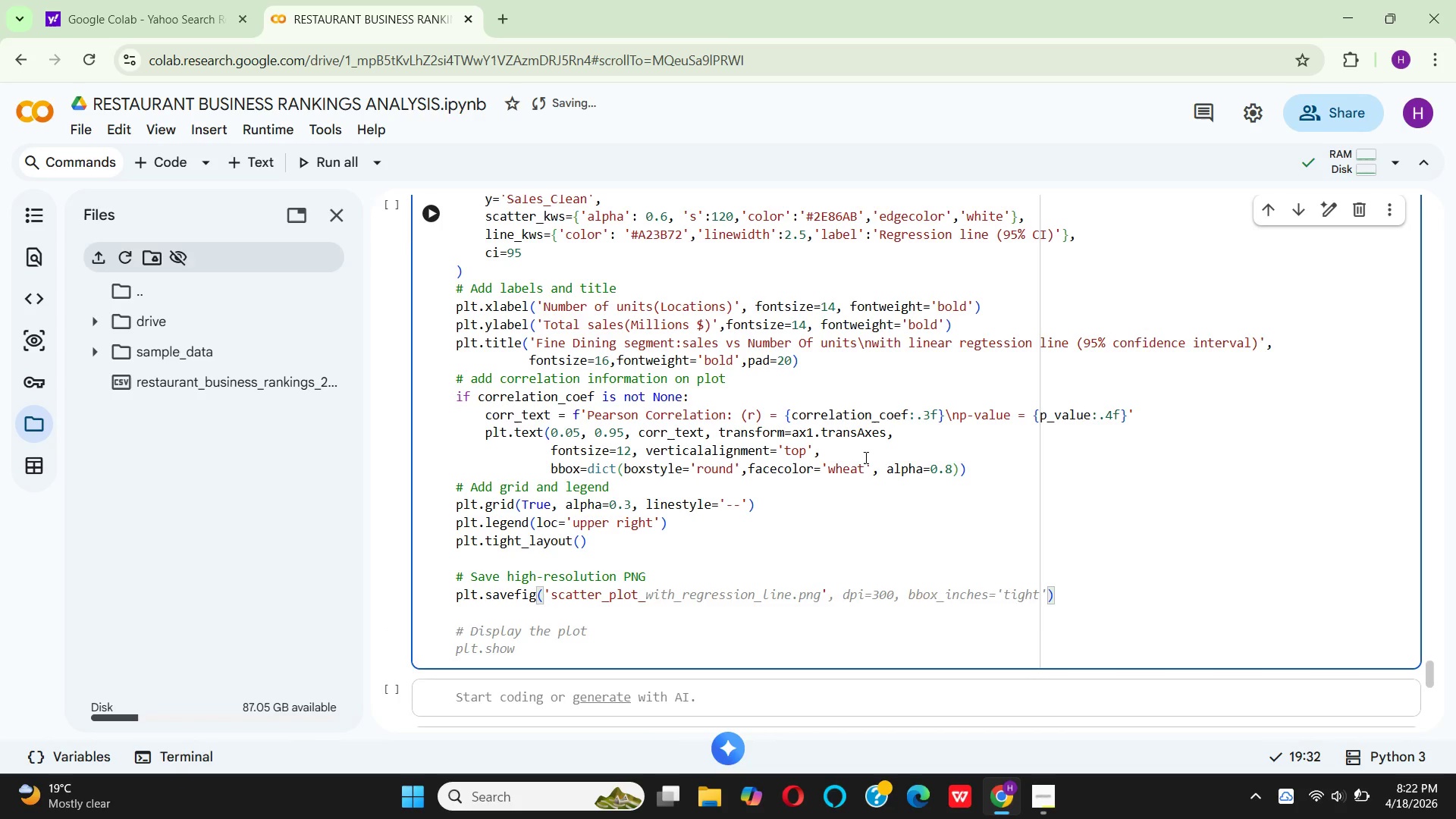 
type(sales_vs)
 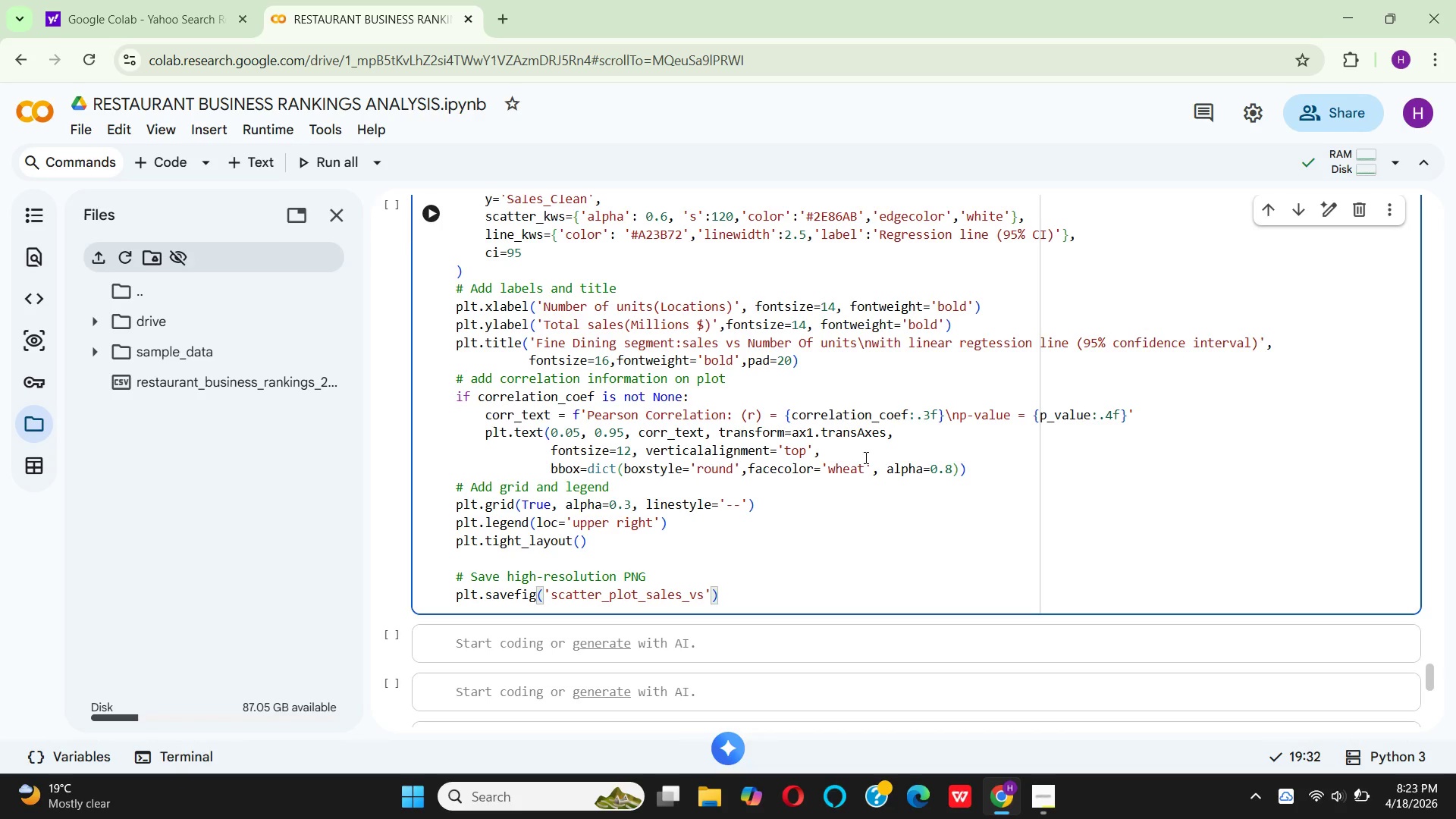 
wait(7.5)
 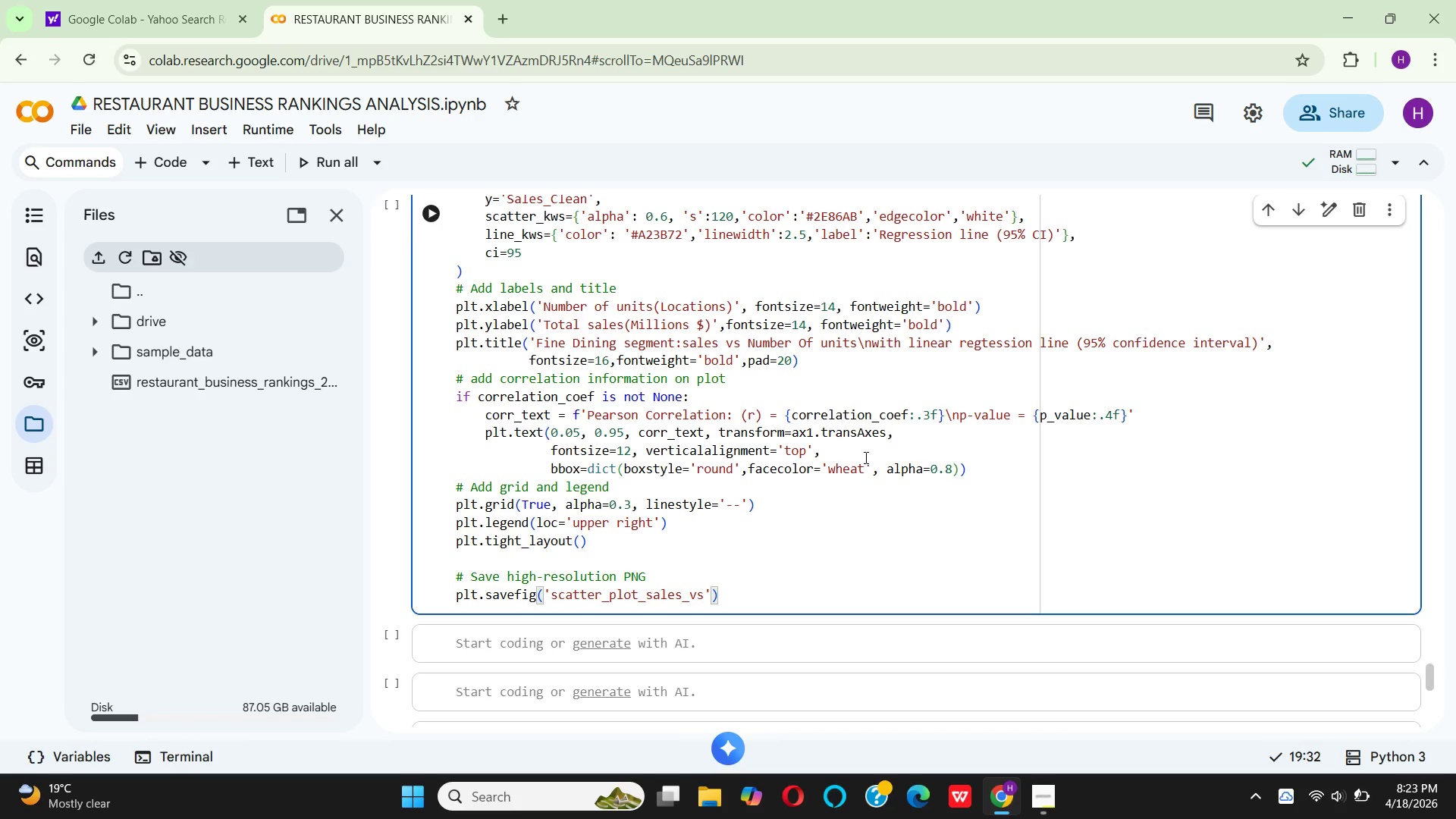 
type(_unit.png)
 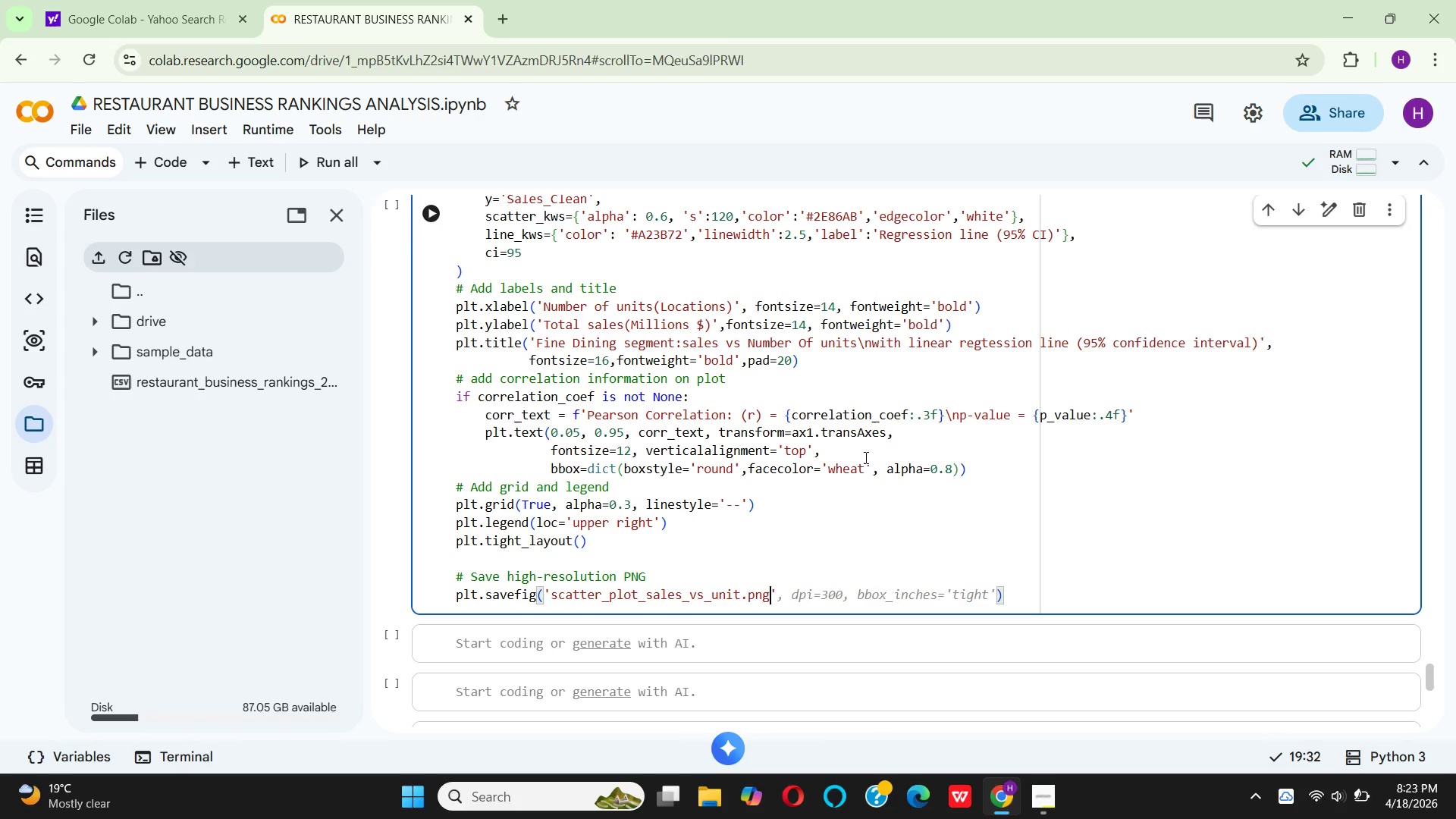 
key(ArrowRight)
 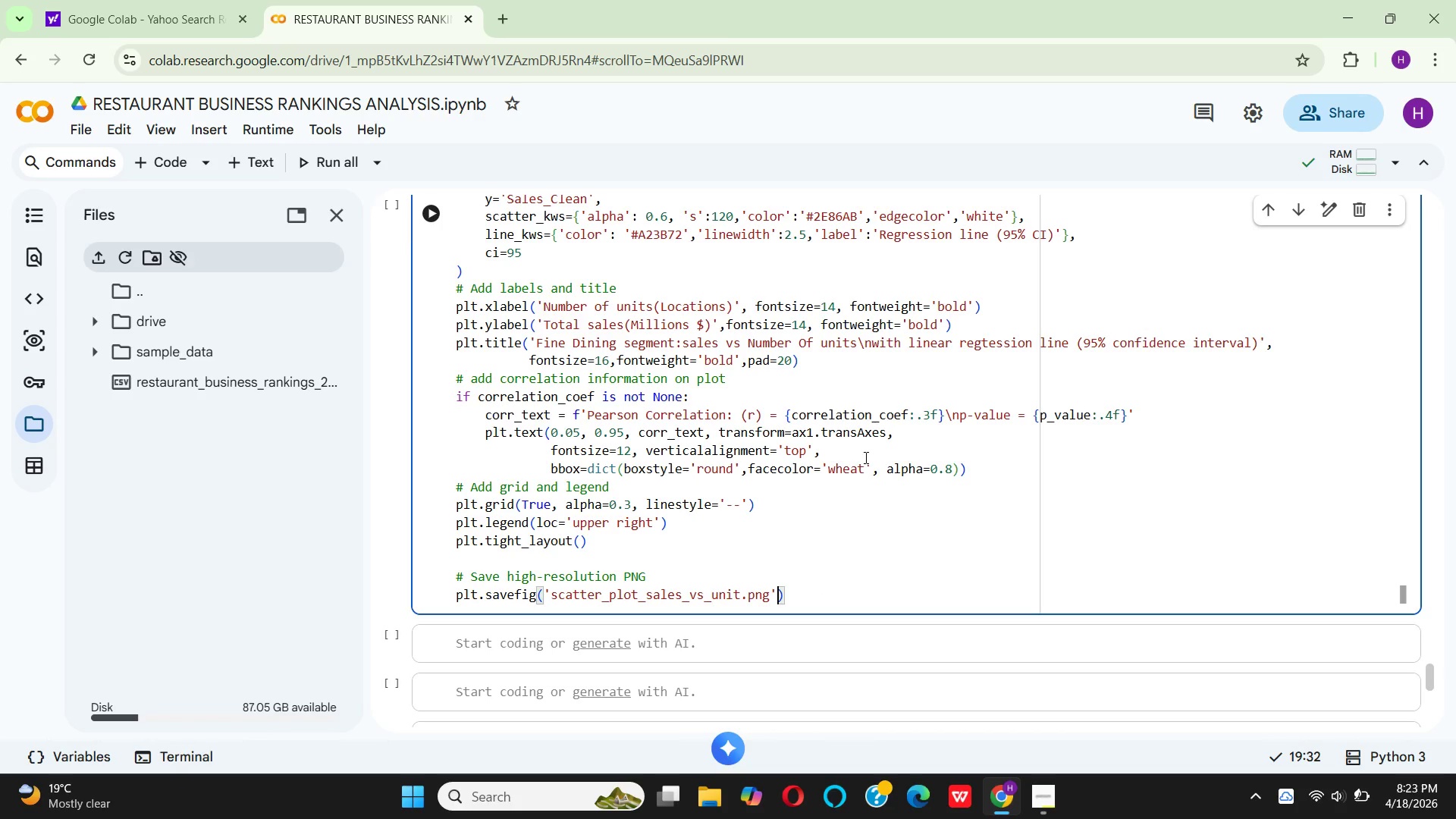 
type(, dpi=300, bbox_inches'tight)
 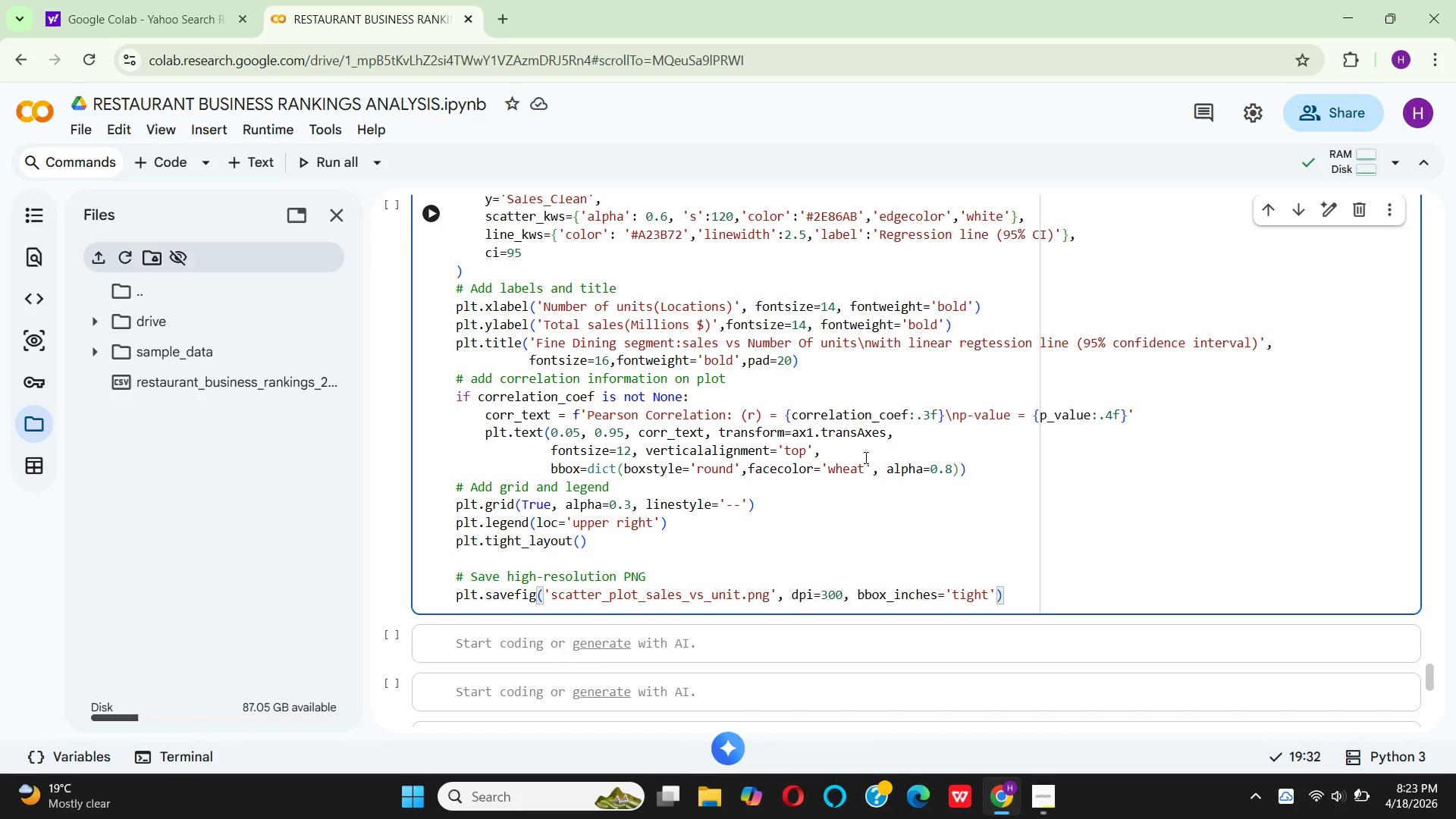 
key(ArrowRight)
 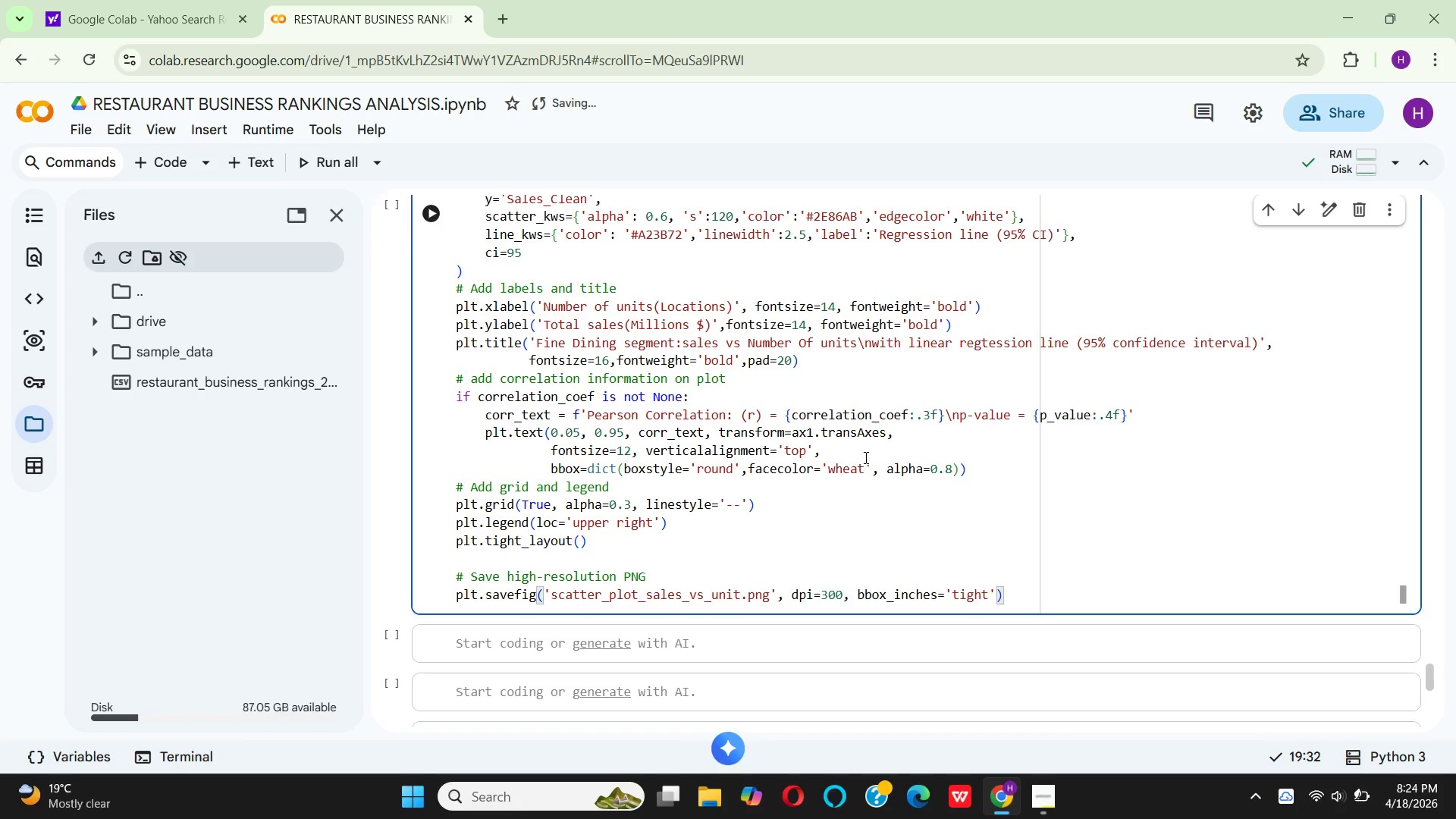 
key(Comma)
 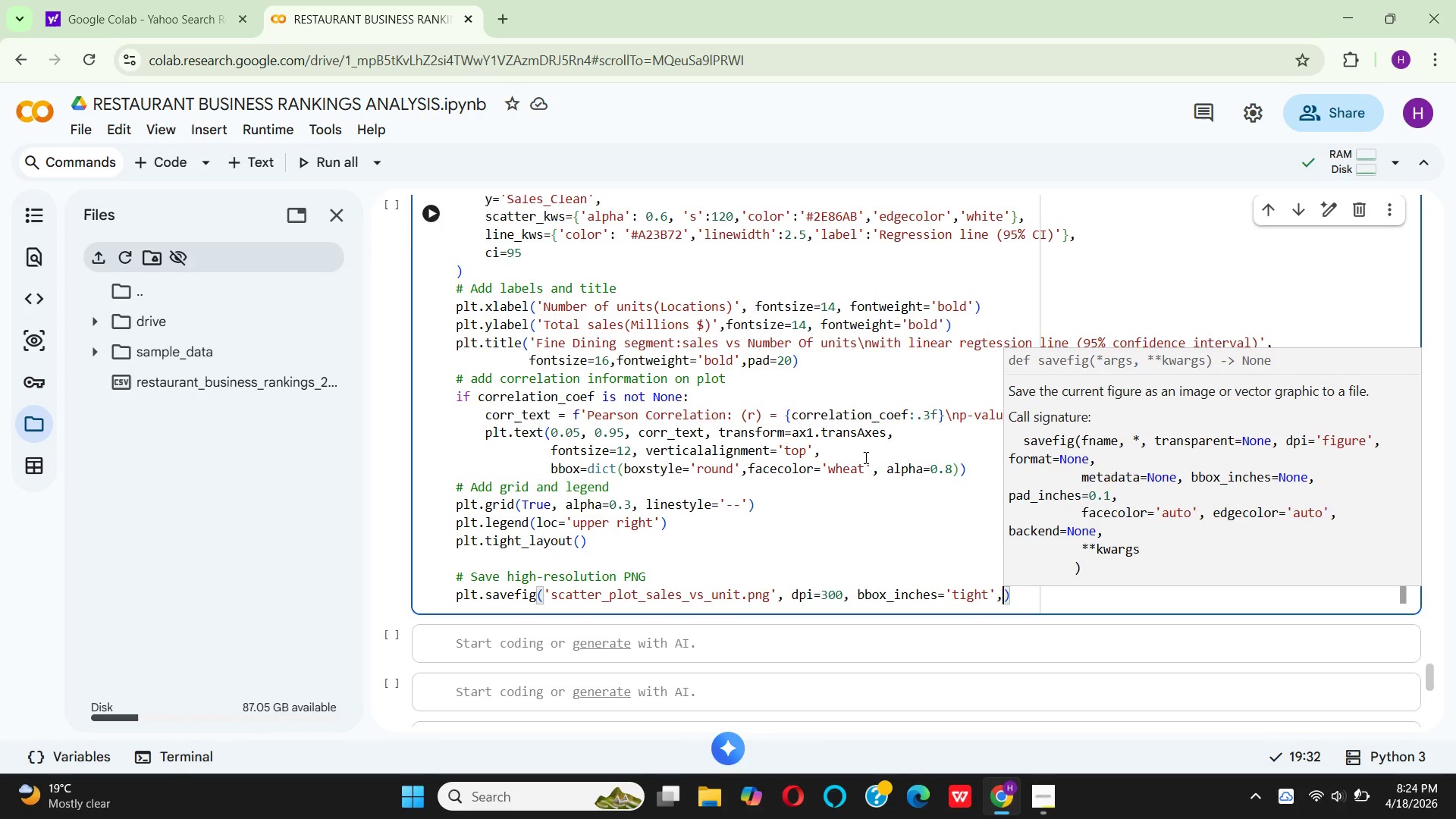 
wait(23.23)
 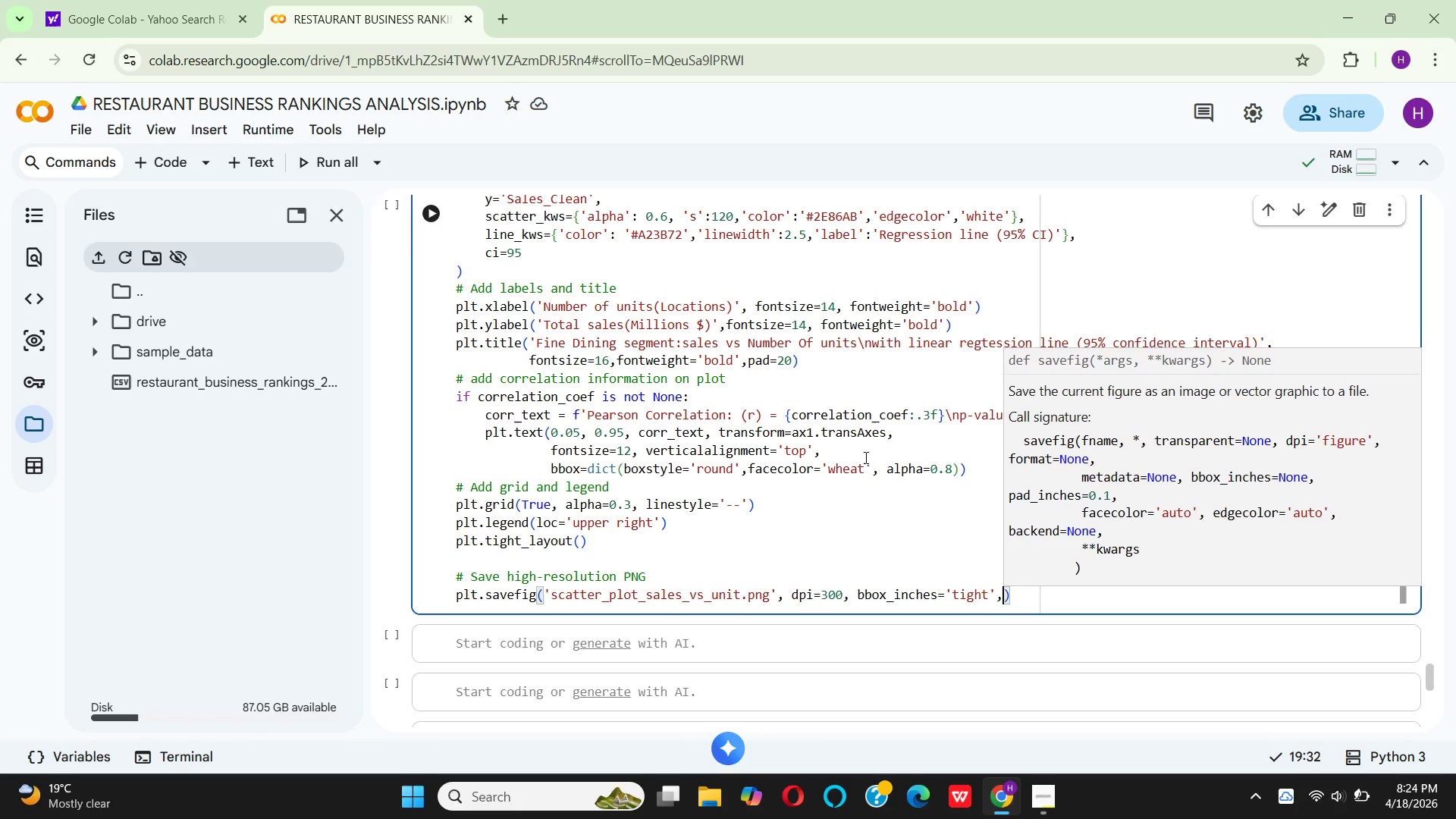 
key(Space)
 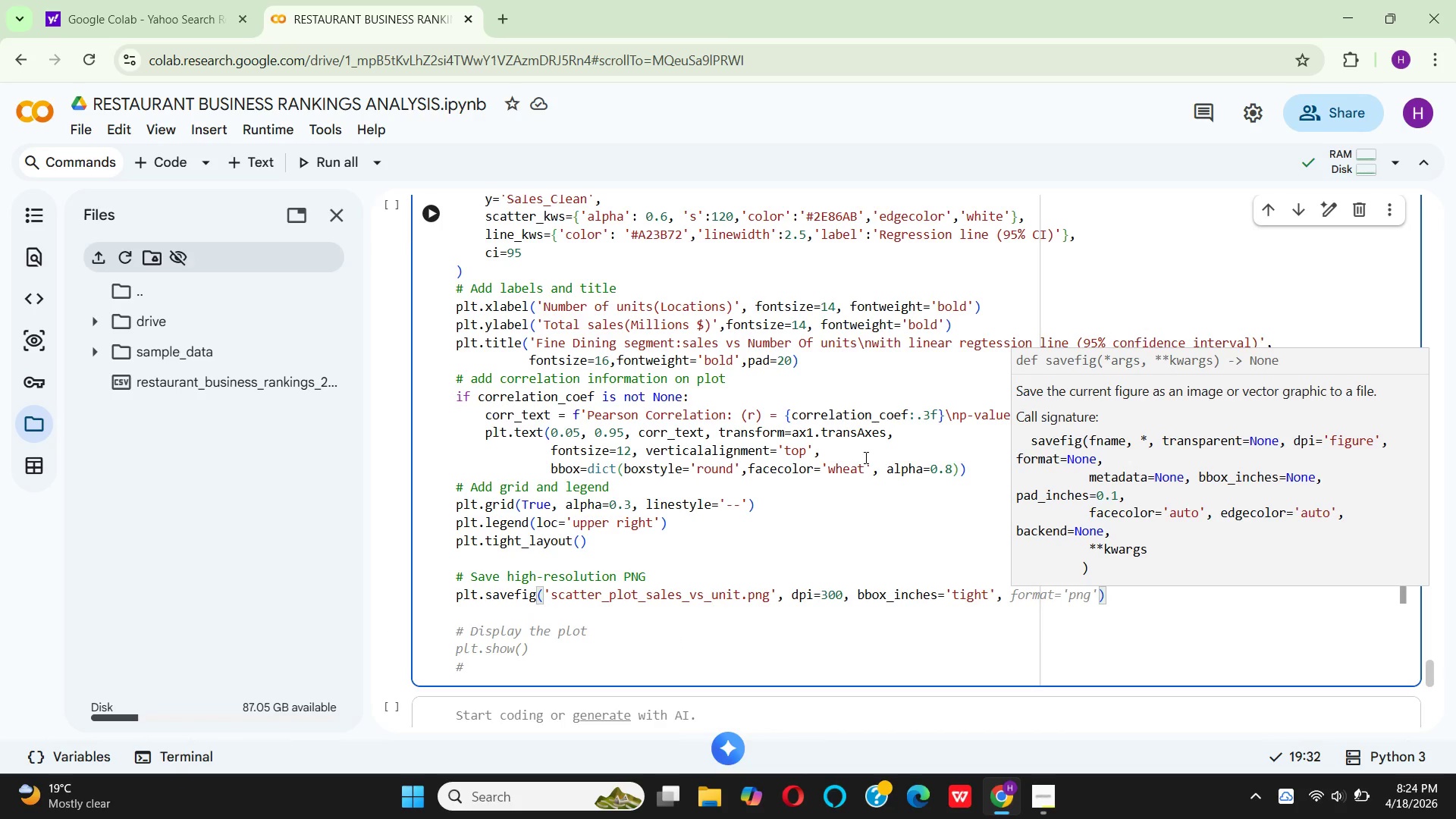 
type(facecolor='white)
 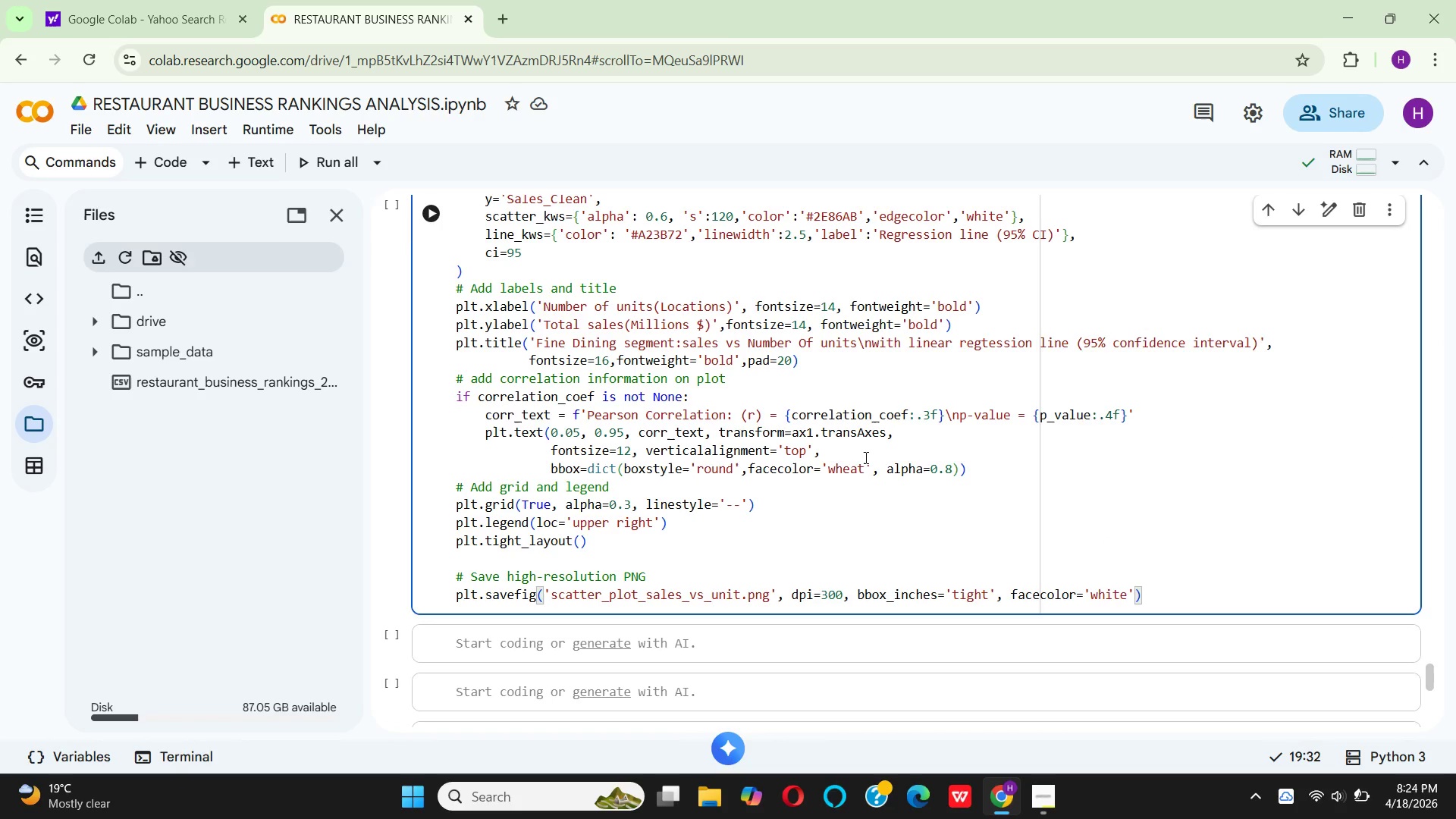 
key(ArrowRight)
 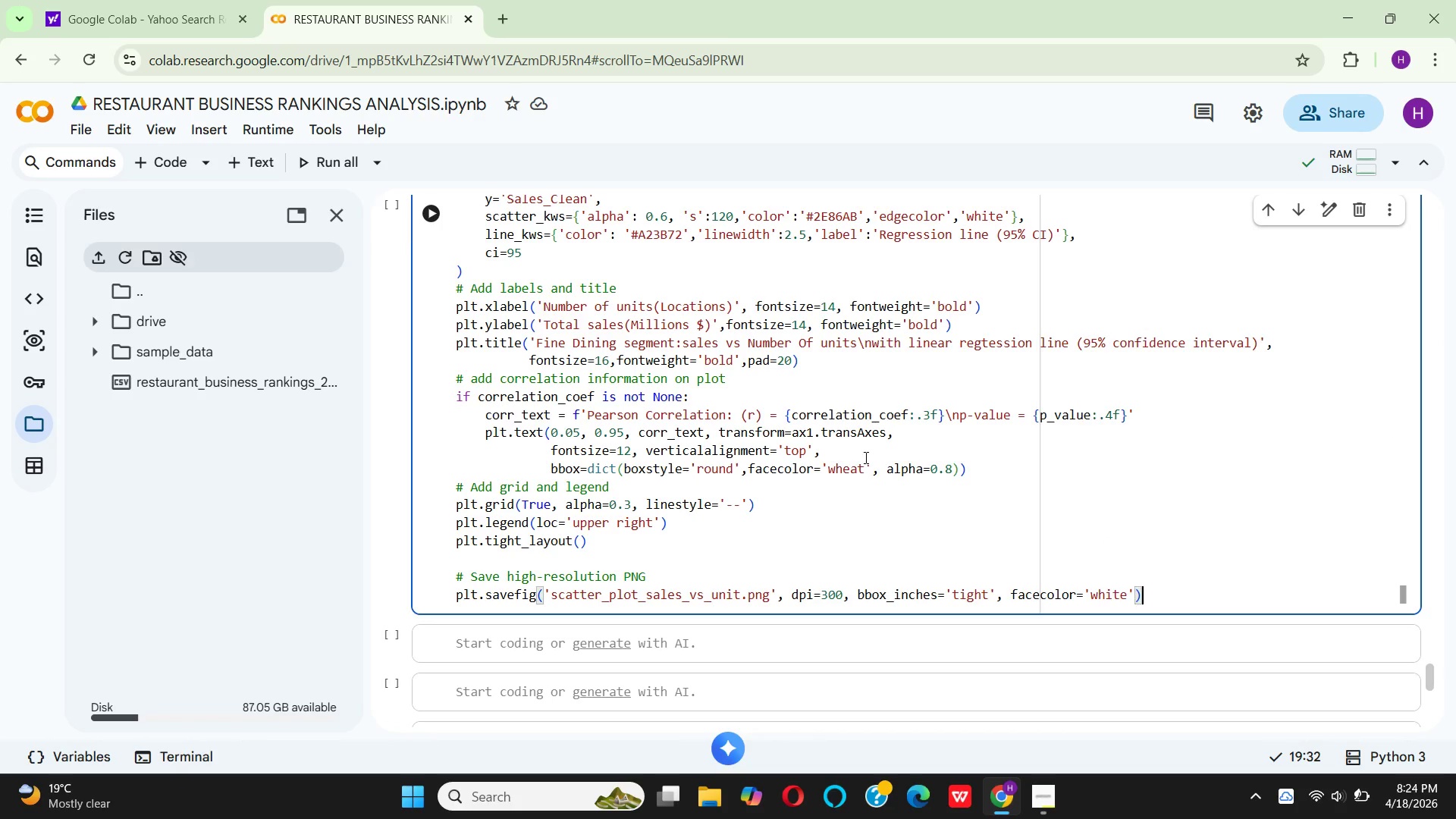 
key(ArrowRight)
 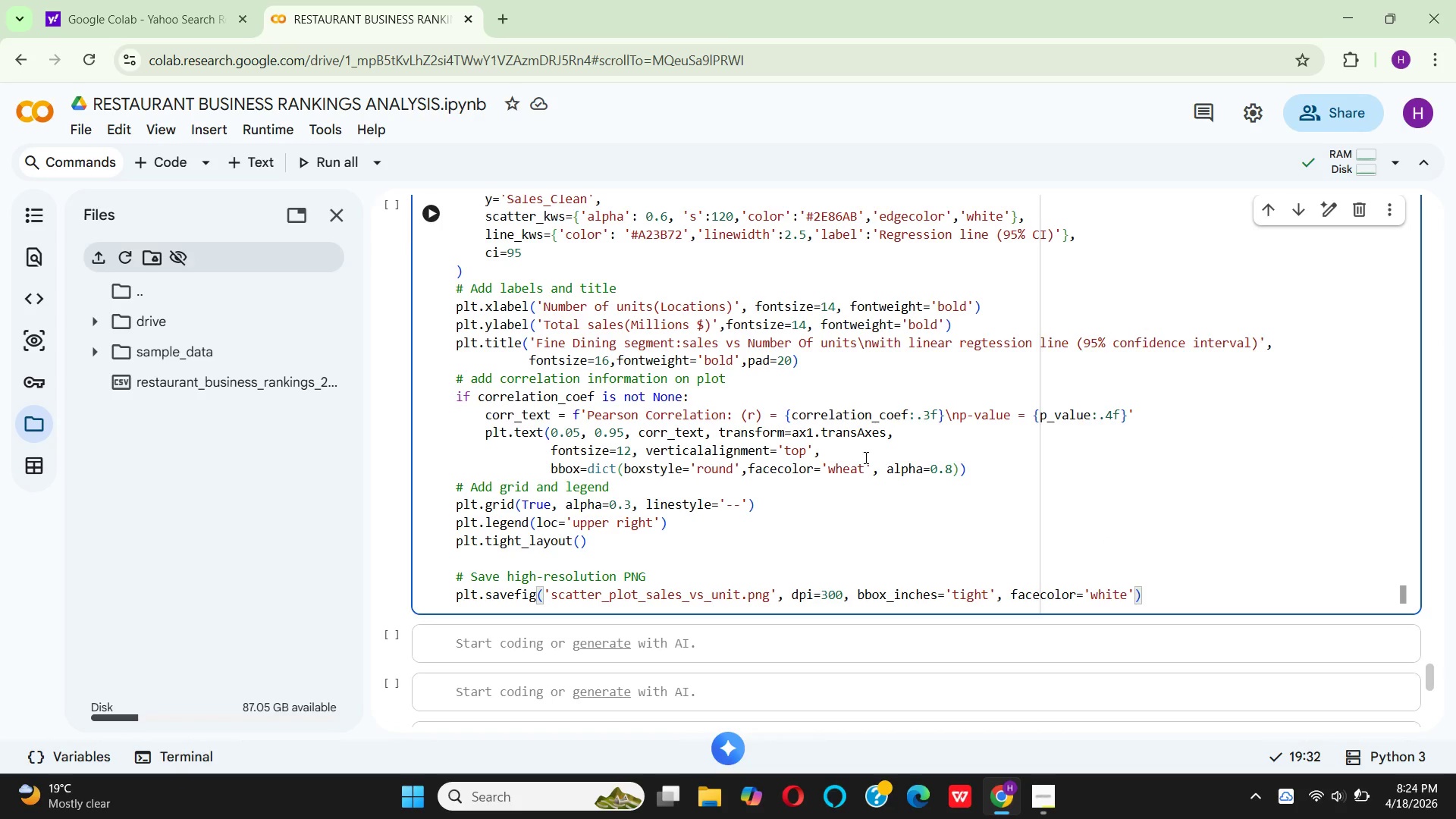 
key(Enter)
 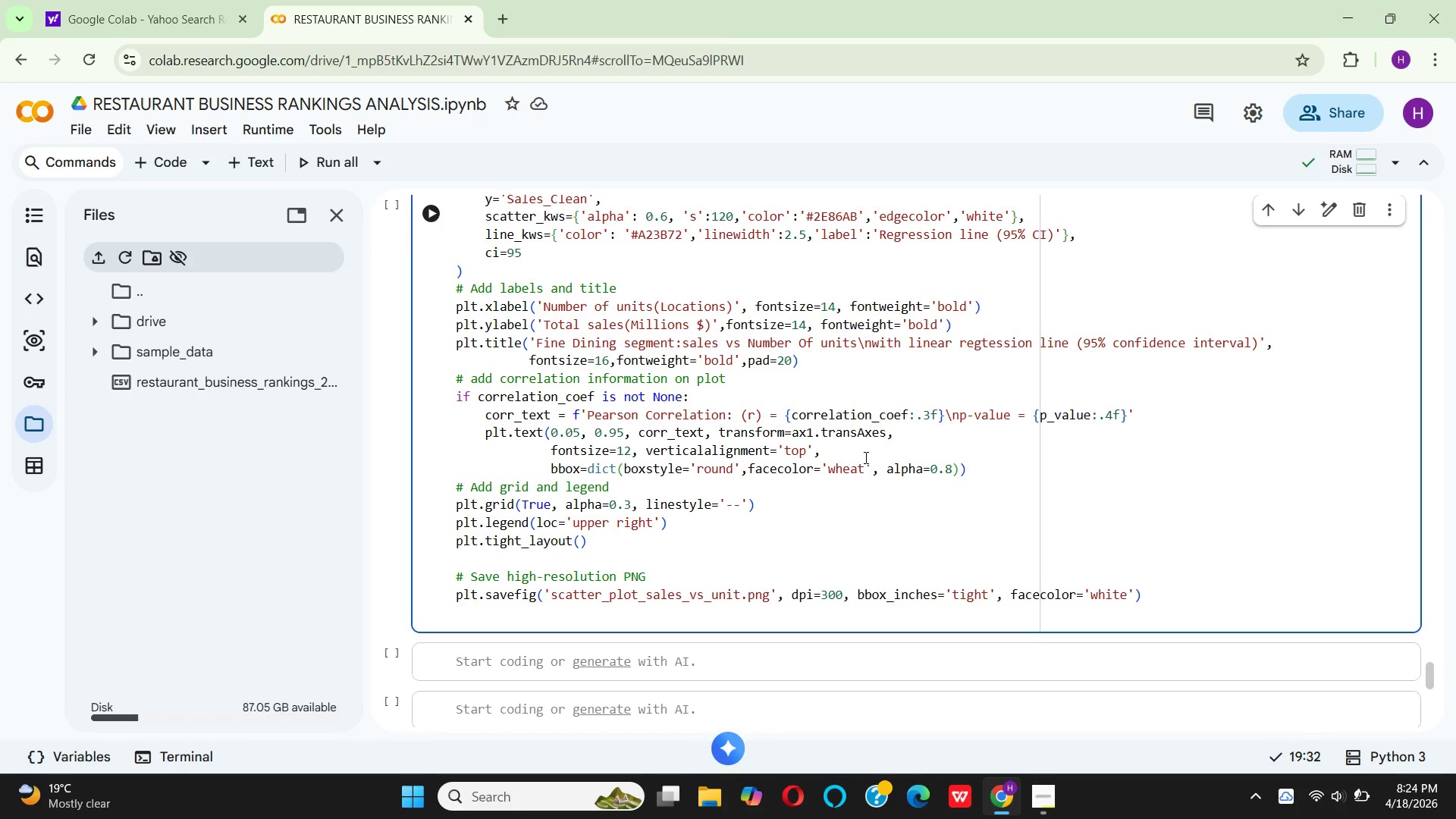 
type(print)
 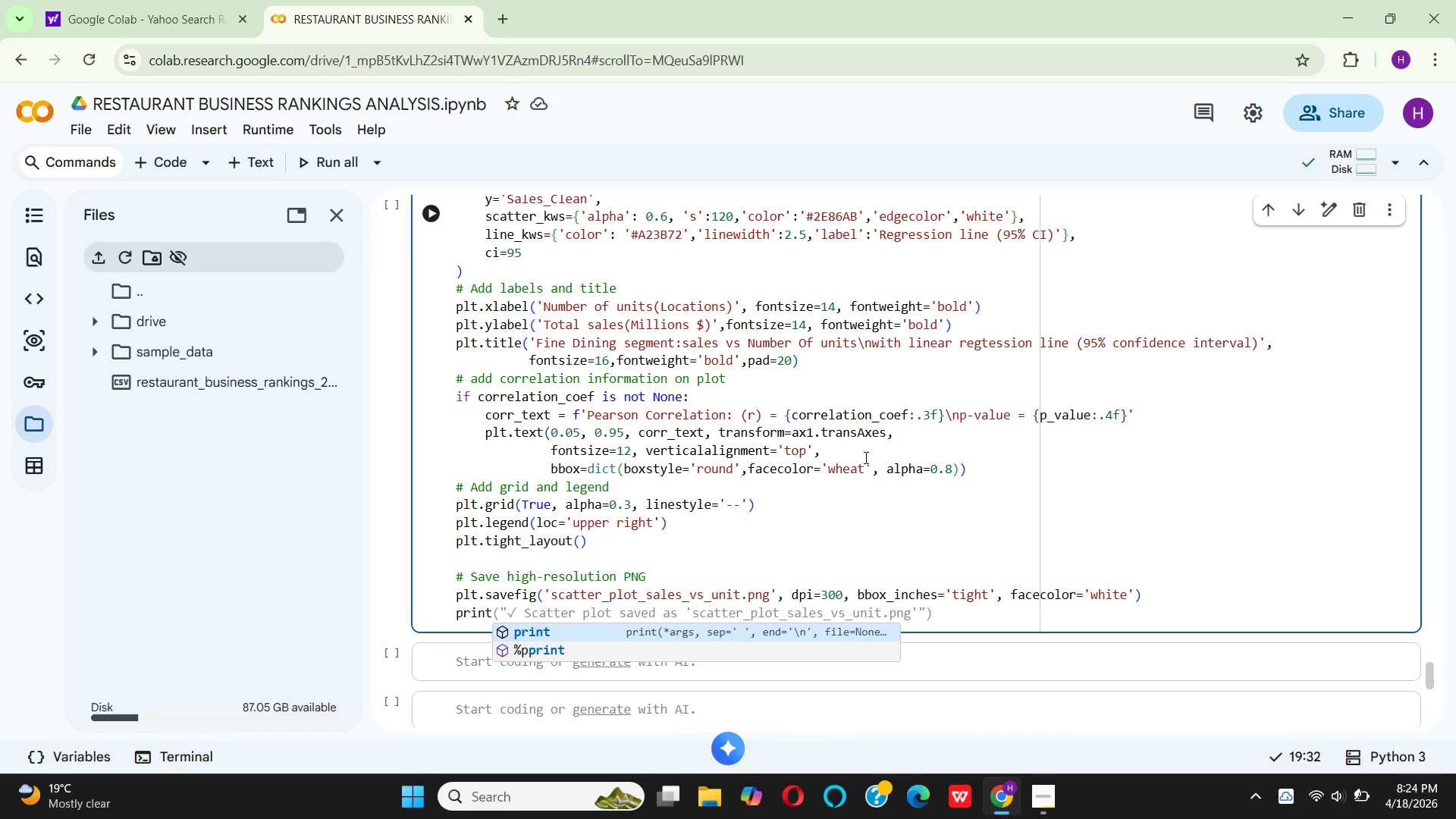 
key(Enter)
 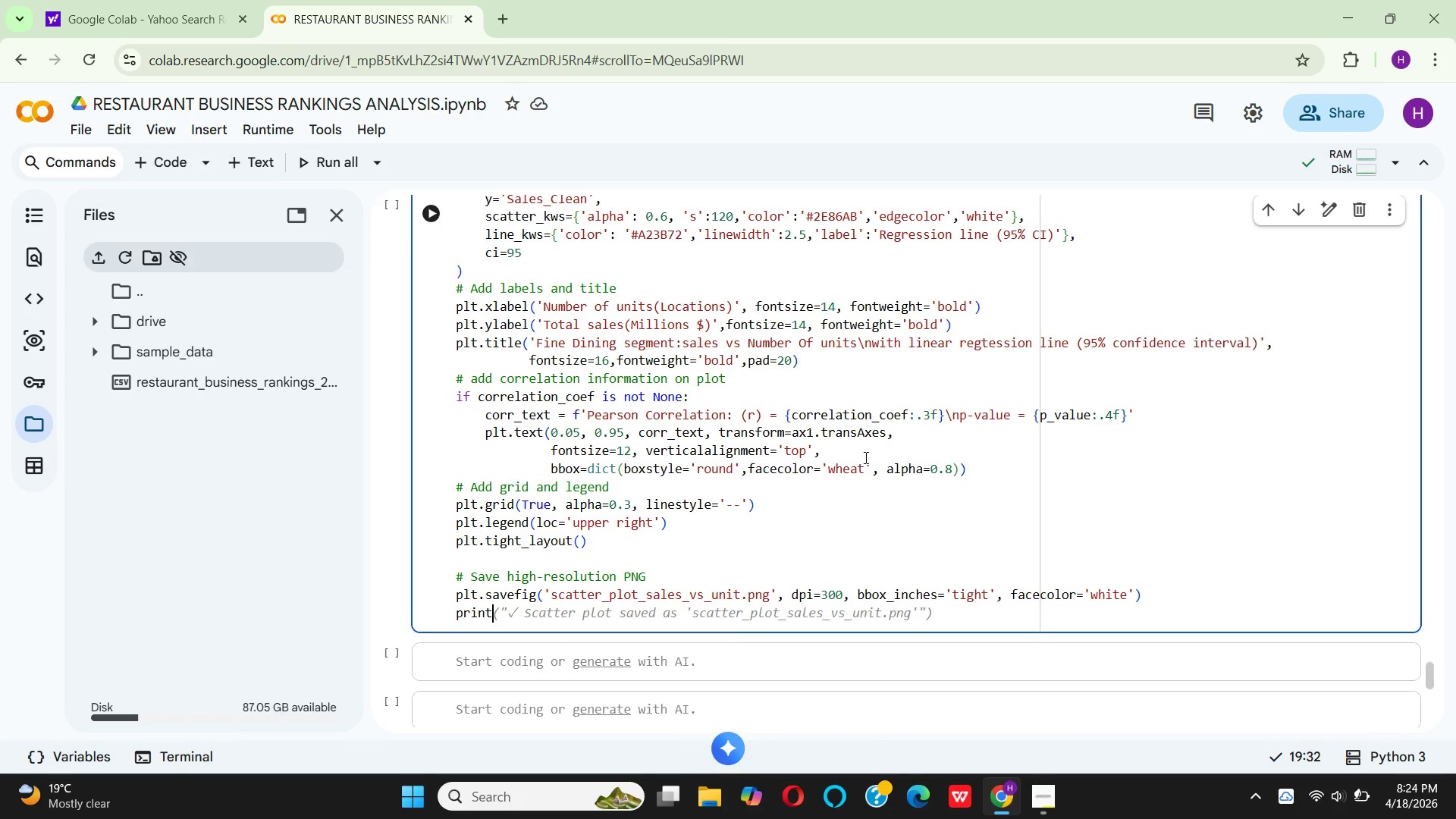 
type((" scatter plot saved as 'scatter_plot_sales+)
key(Backspace)
type(_vs_unit.png)
 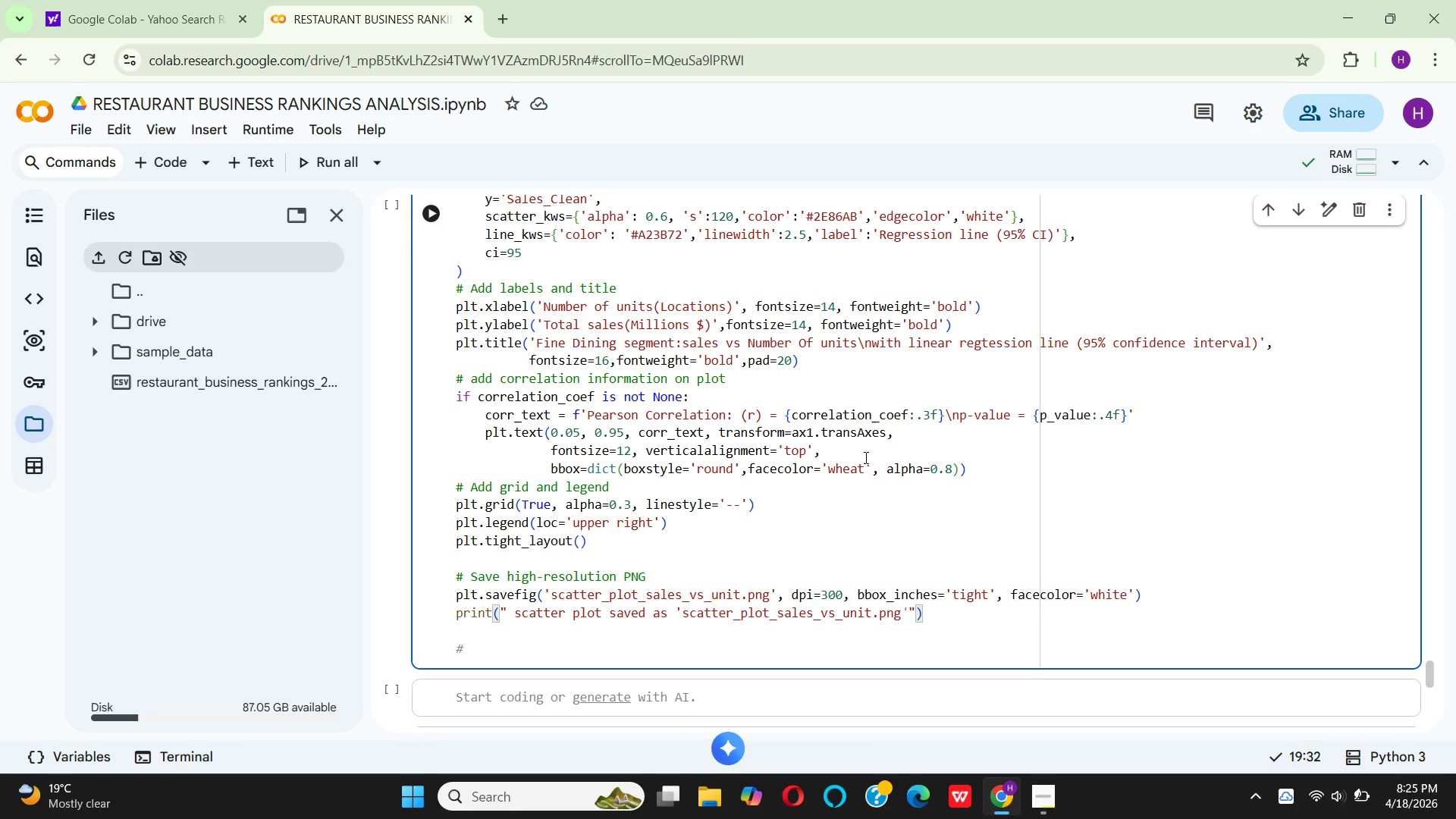 
key(ArrowRight)
 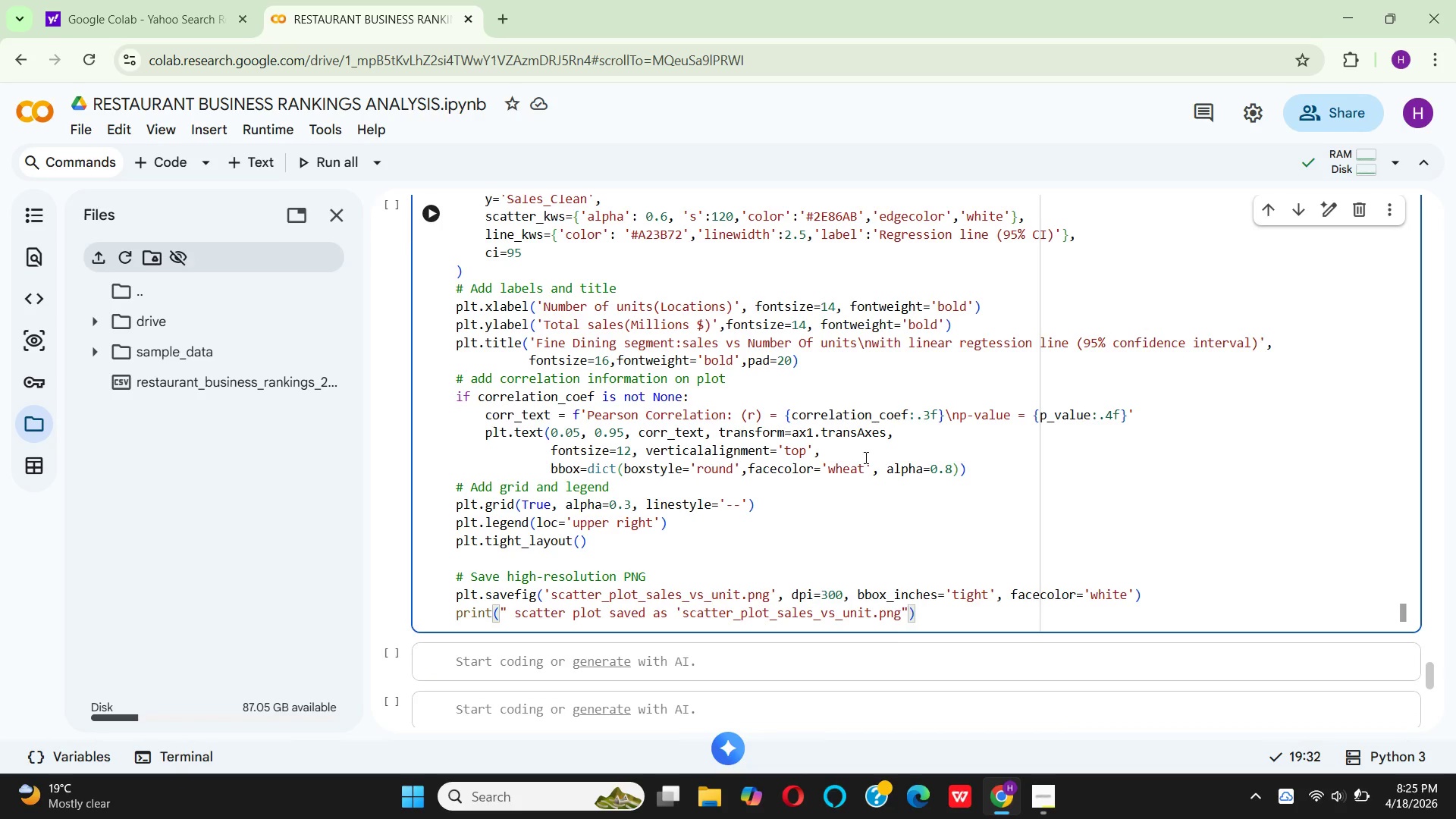 
key(ArrowRight)
 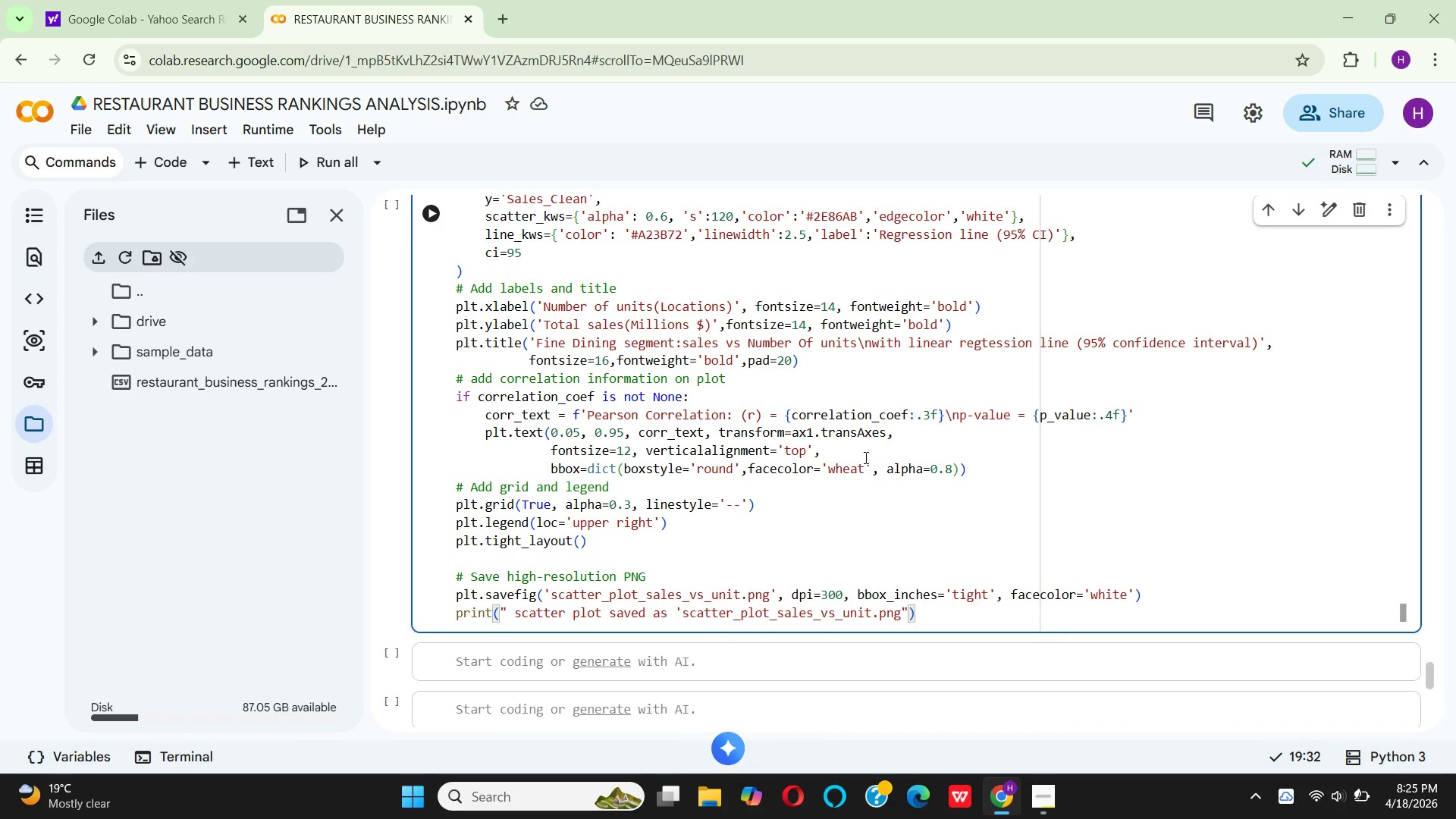 
key(Enter)
 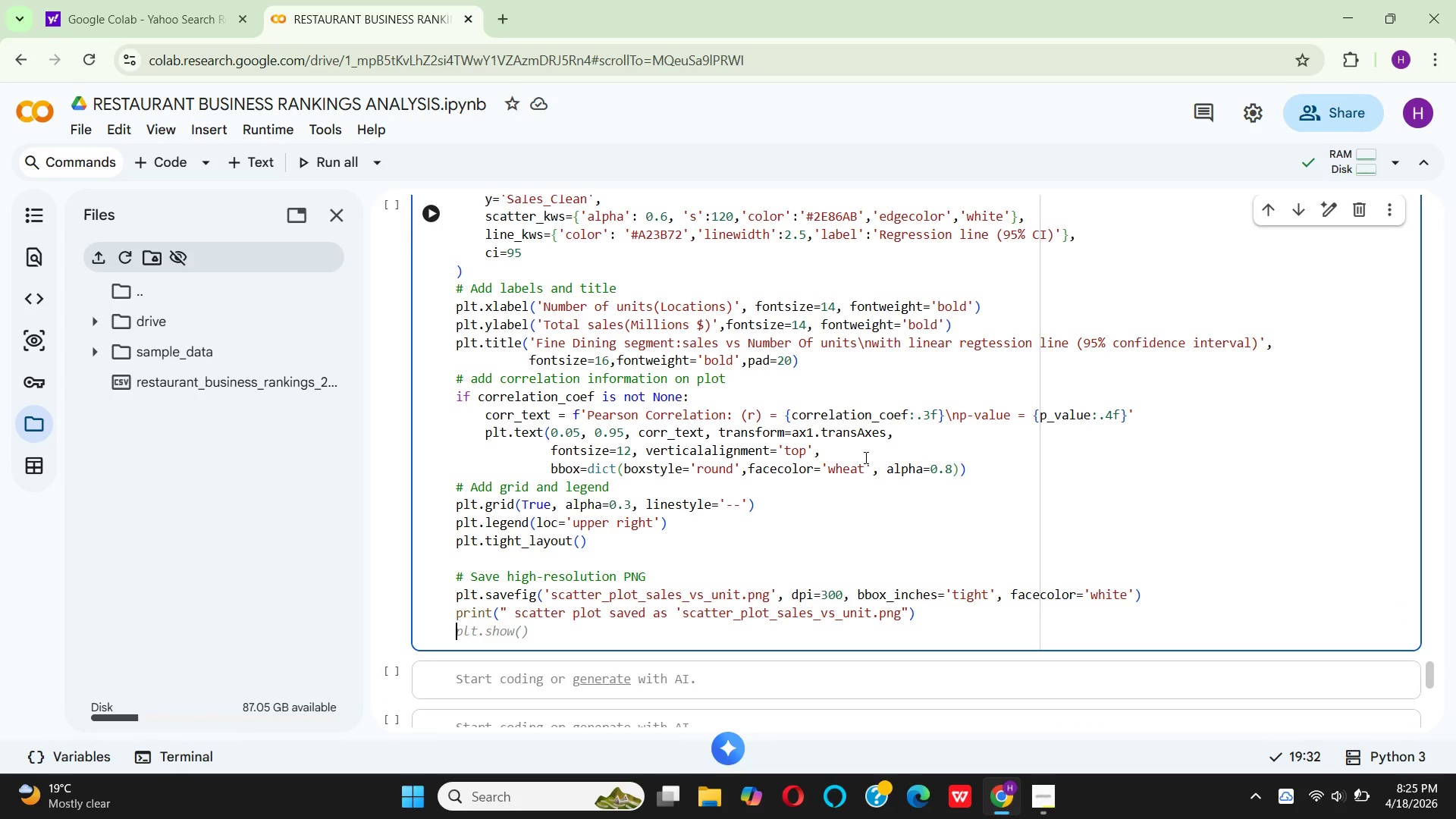 
type(pl)
 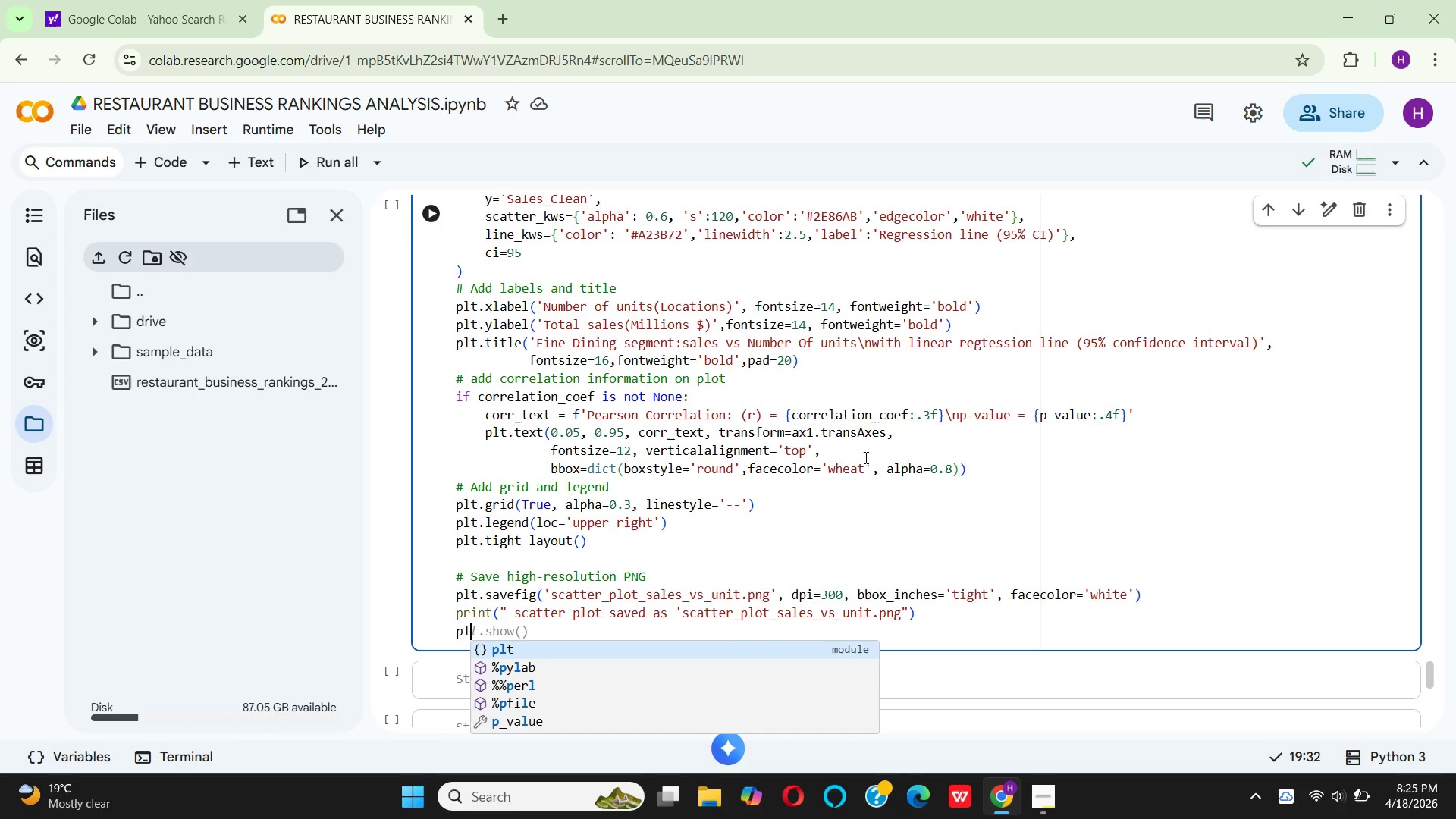 
key(Enter)
 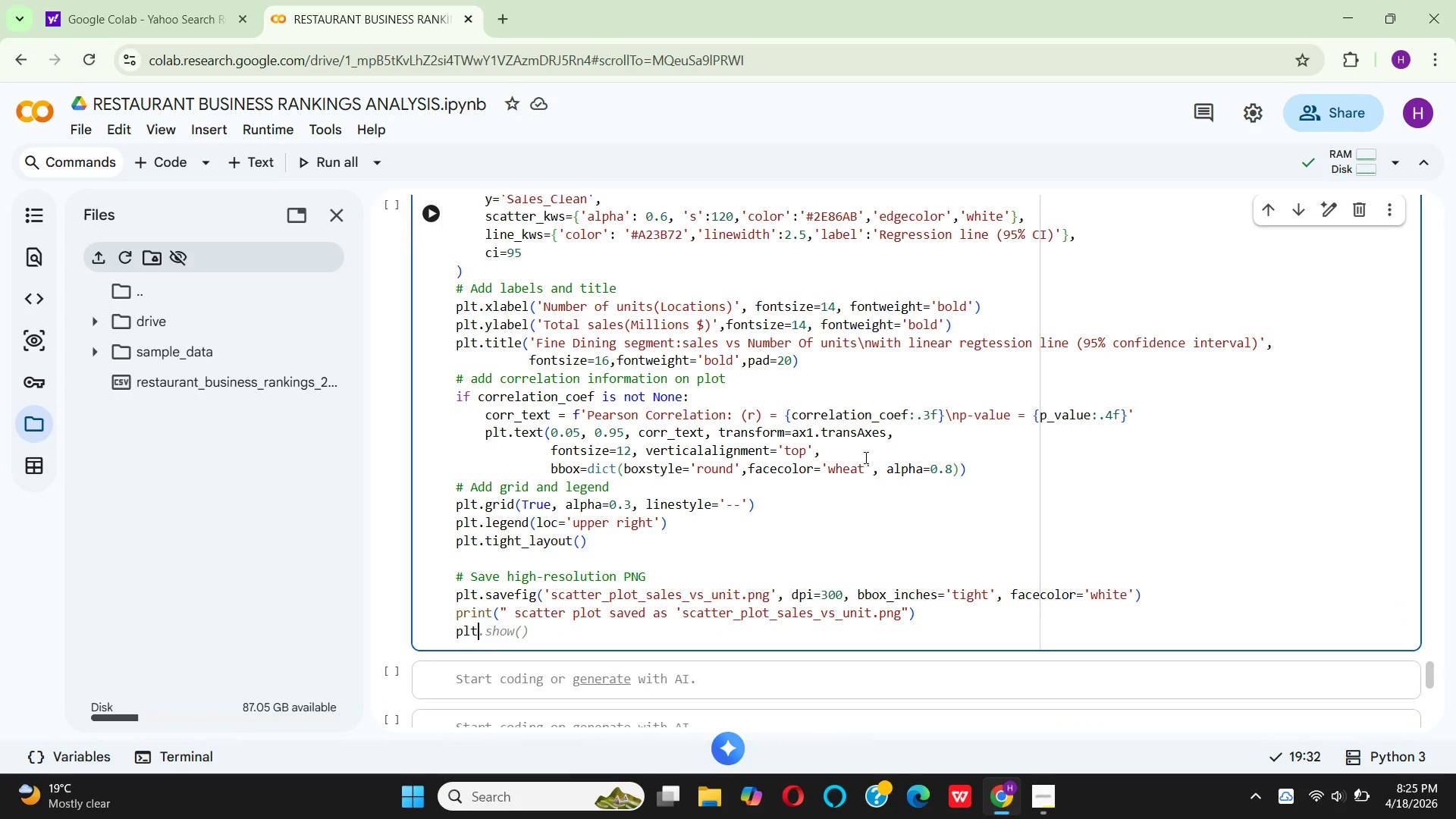 
type(.show()
 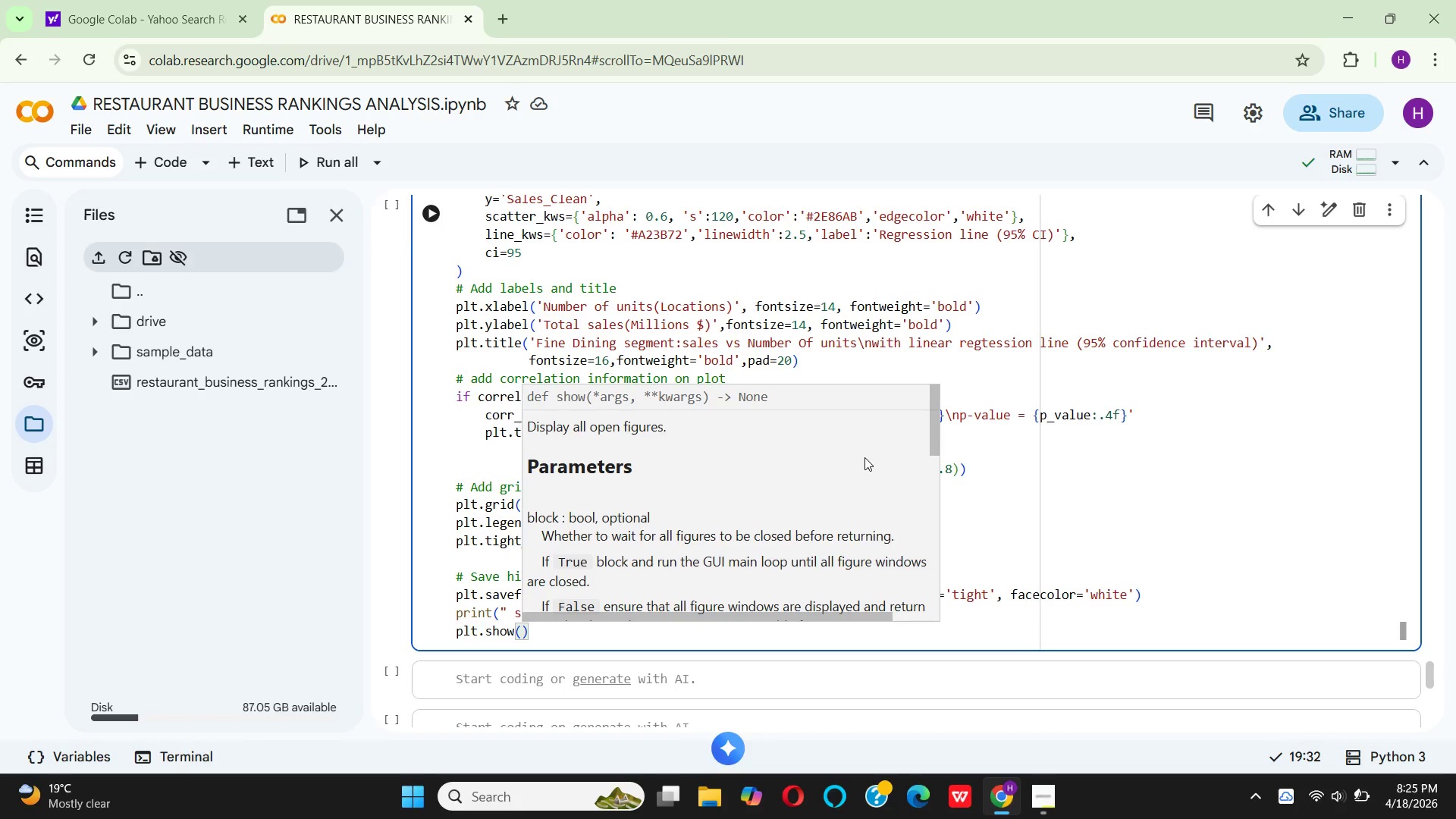 
key(ArrowRight)
 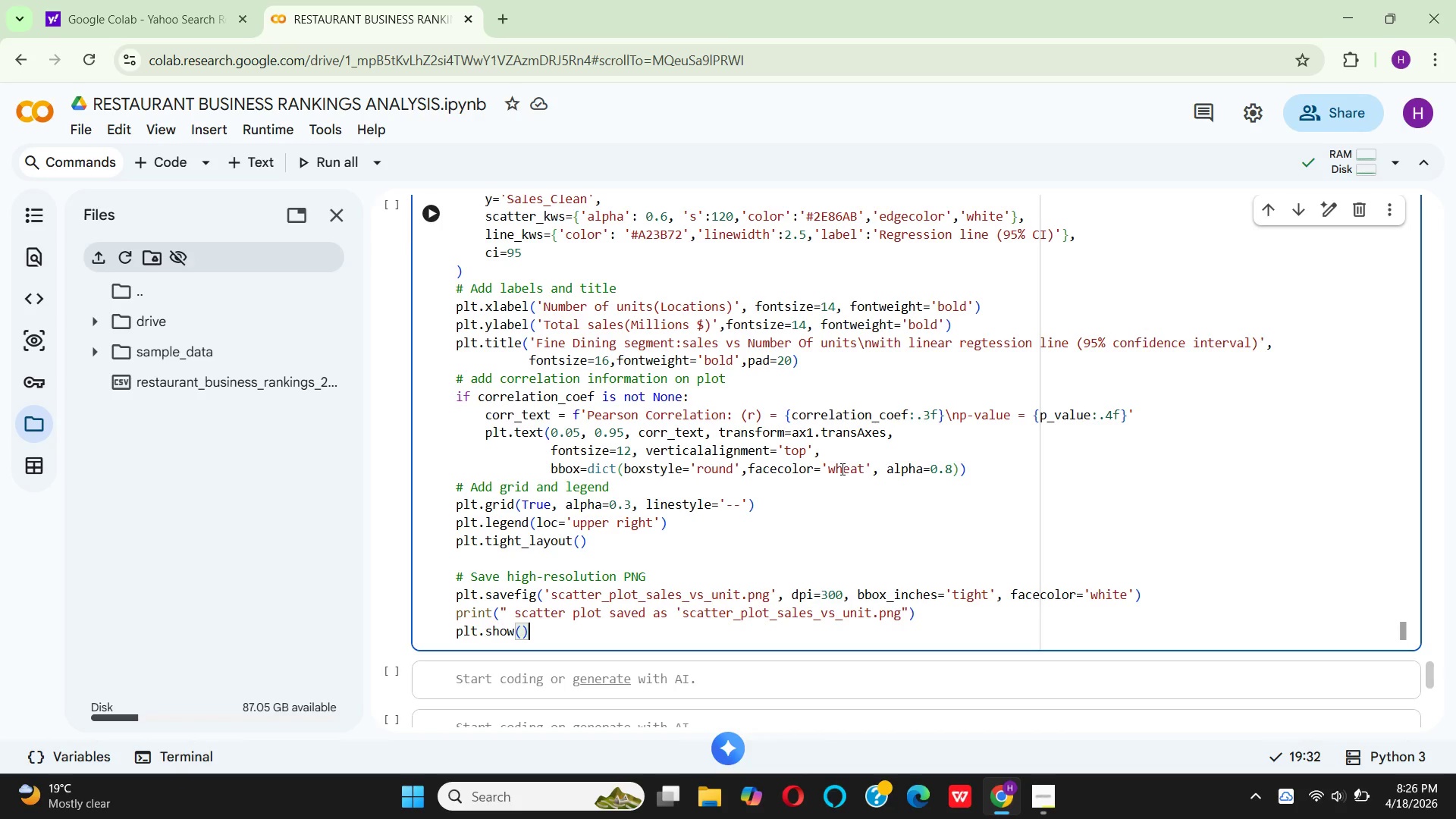 
wait(26.88)
 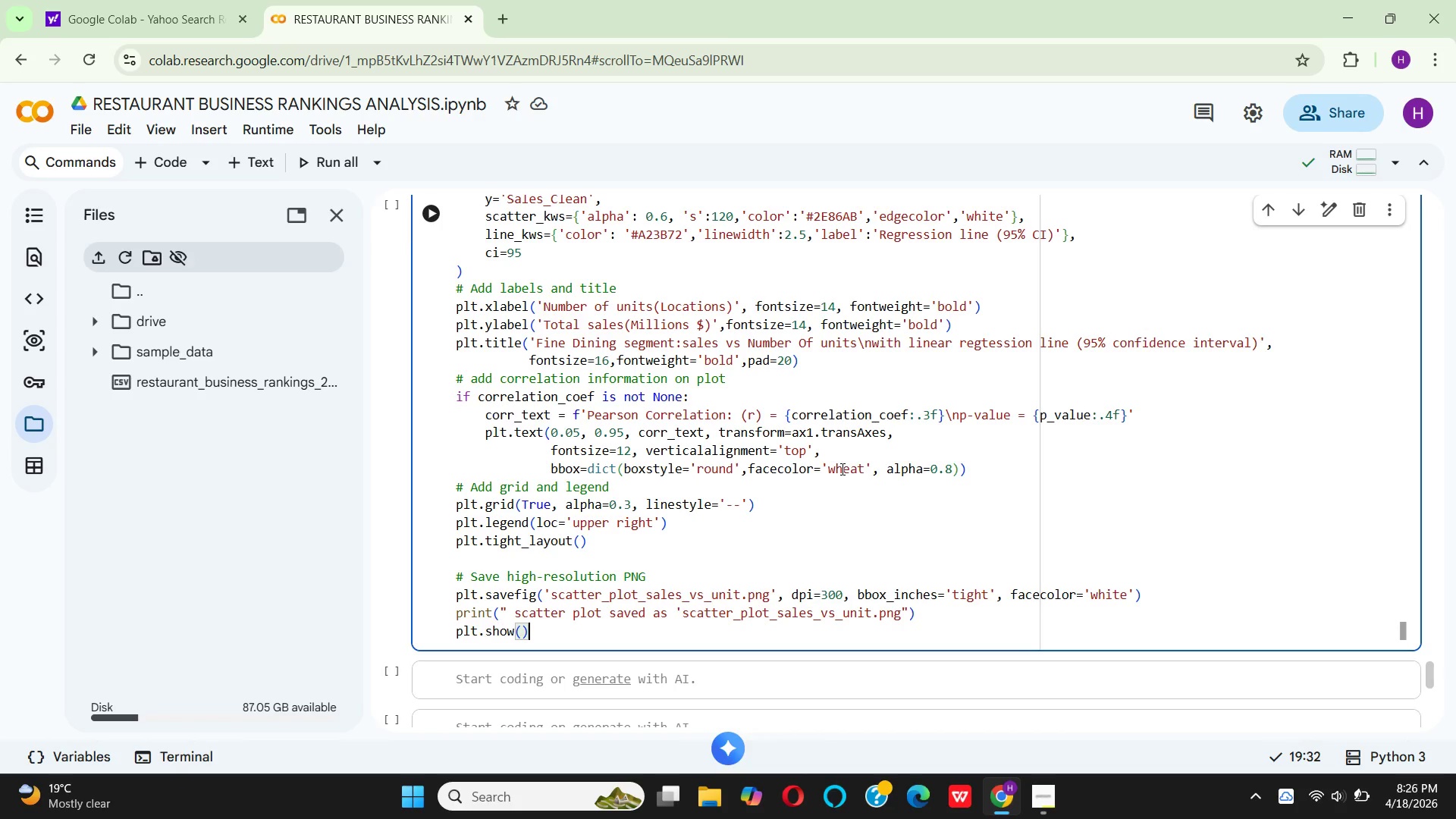 
left_click([425, 221])
 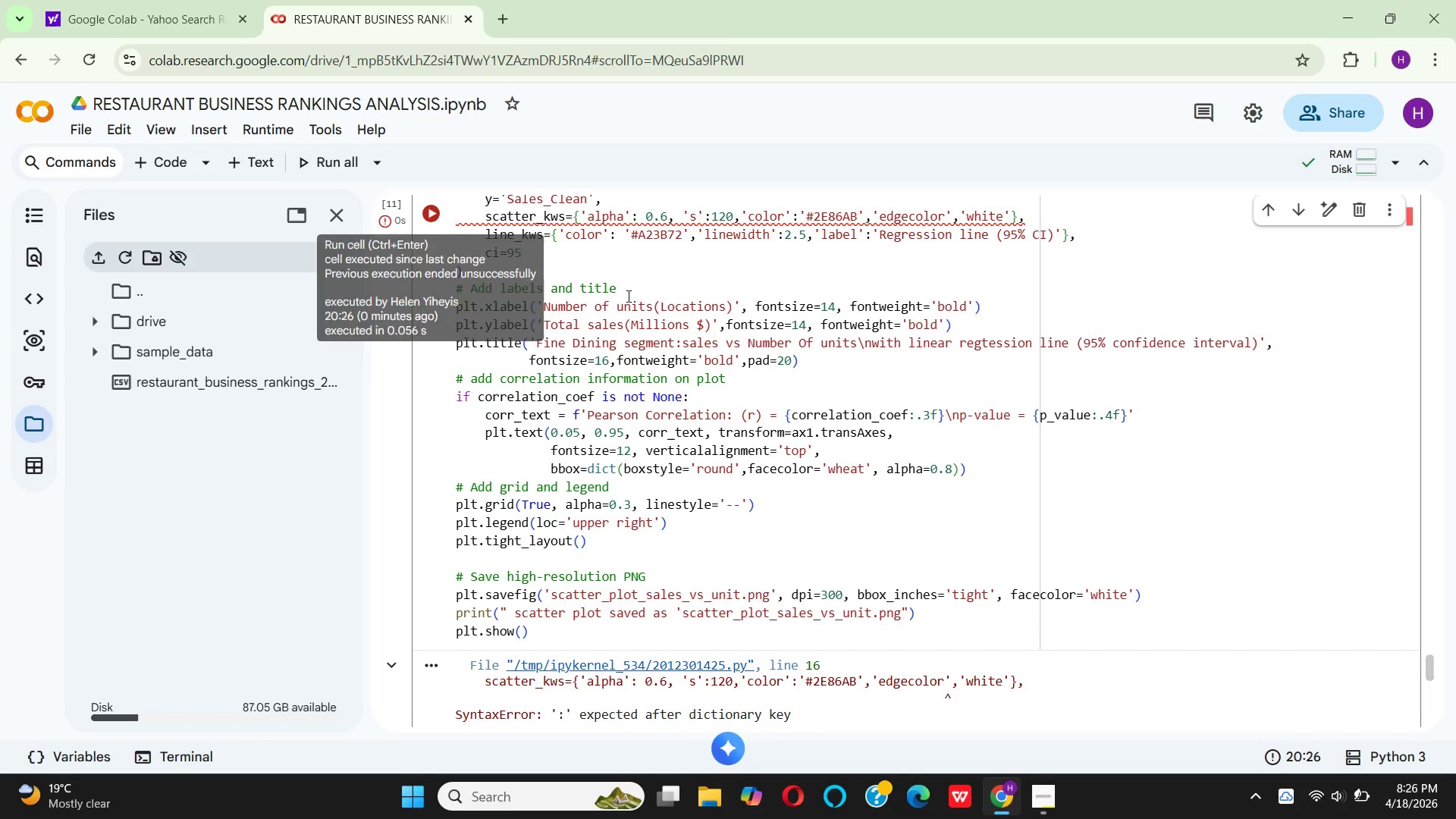 
scroll: coordinate [637, 297], scroll_direction: up, amount: 2.0
 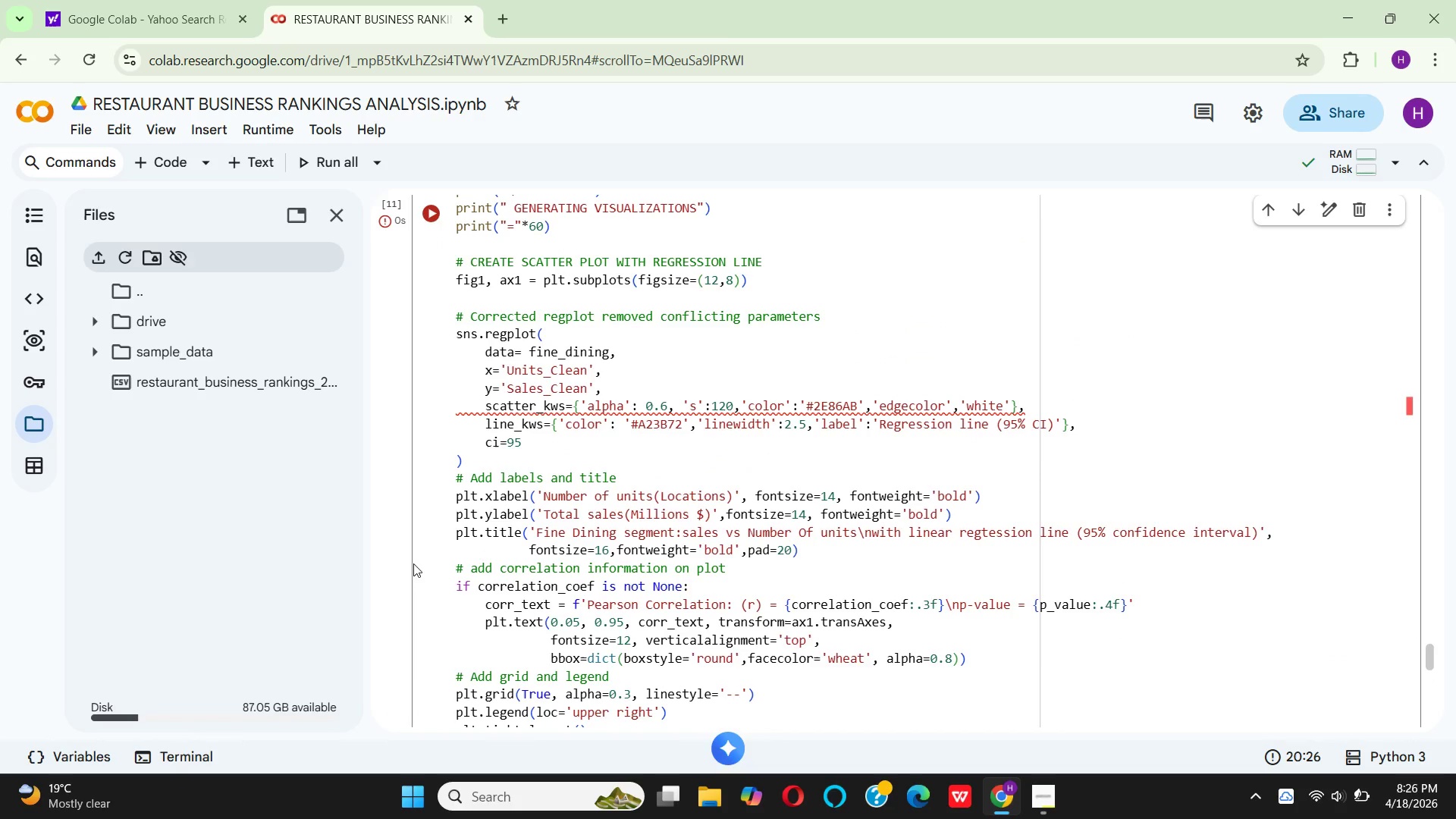 
wait(8.59)
 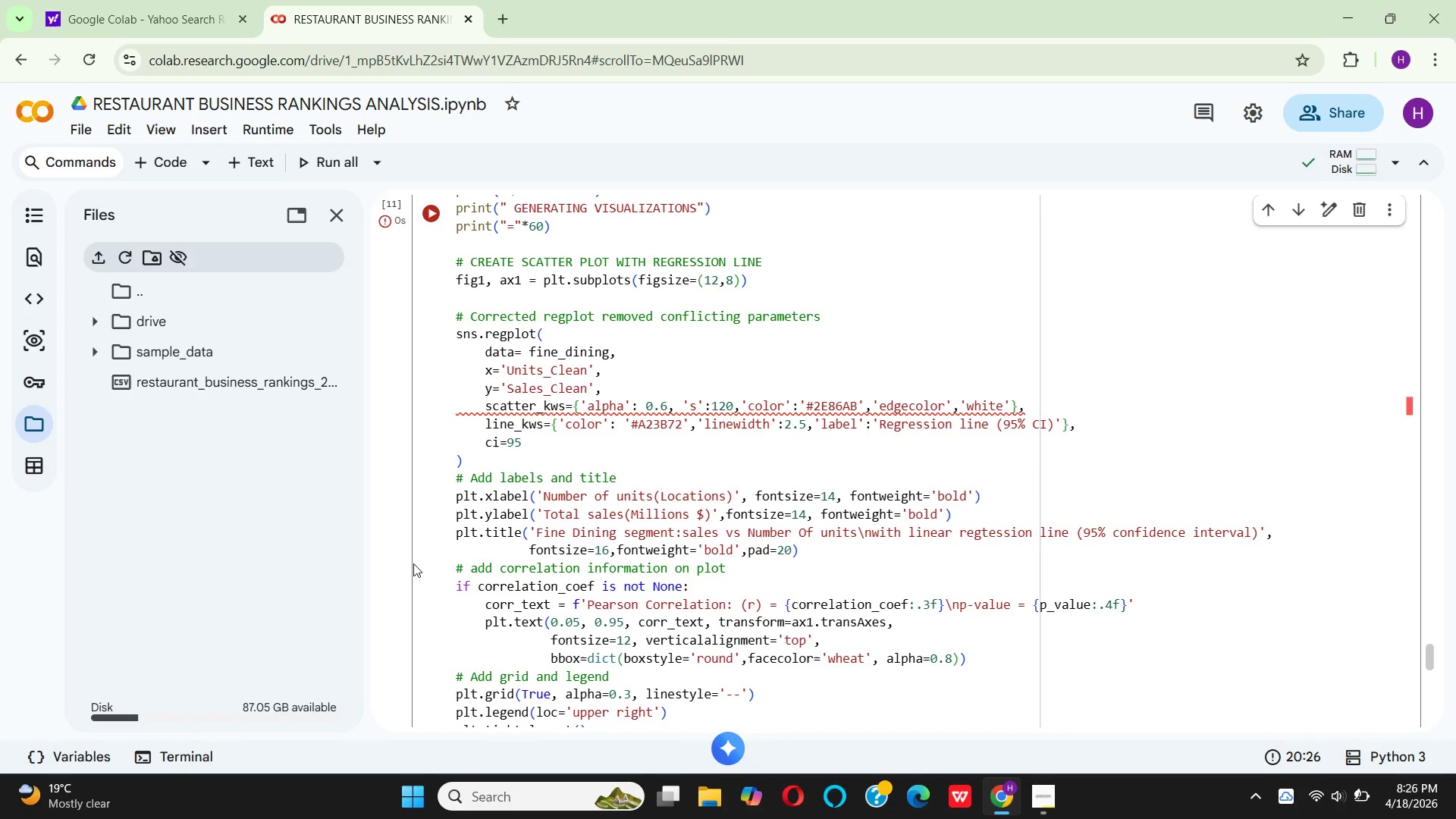 
mouse_move([585, 419])
 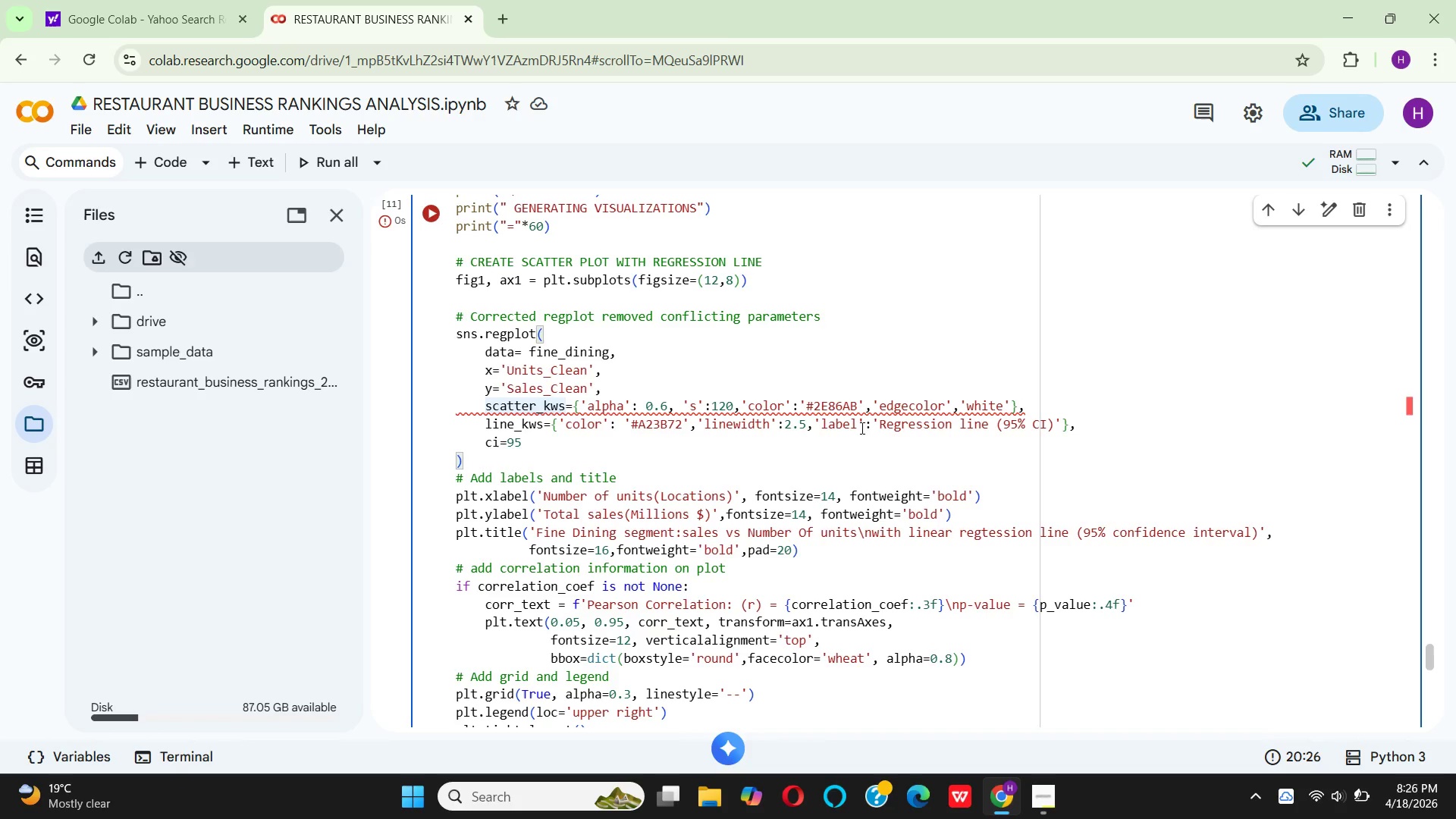 
wait(27.05)
 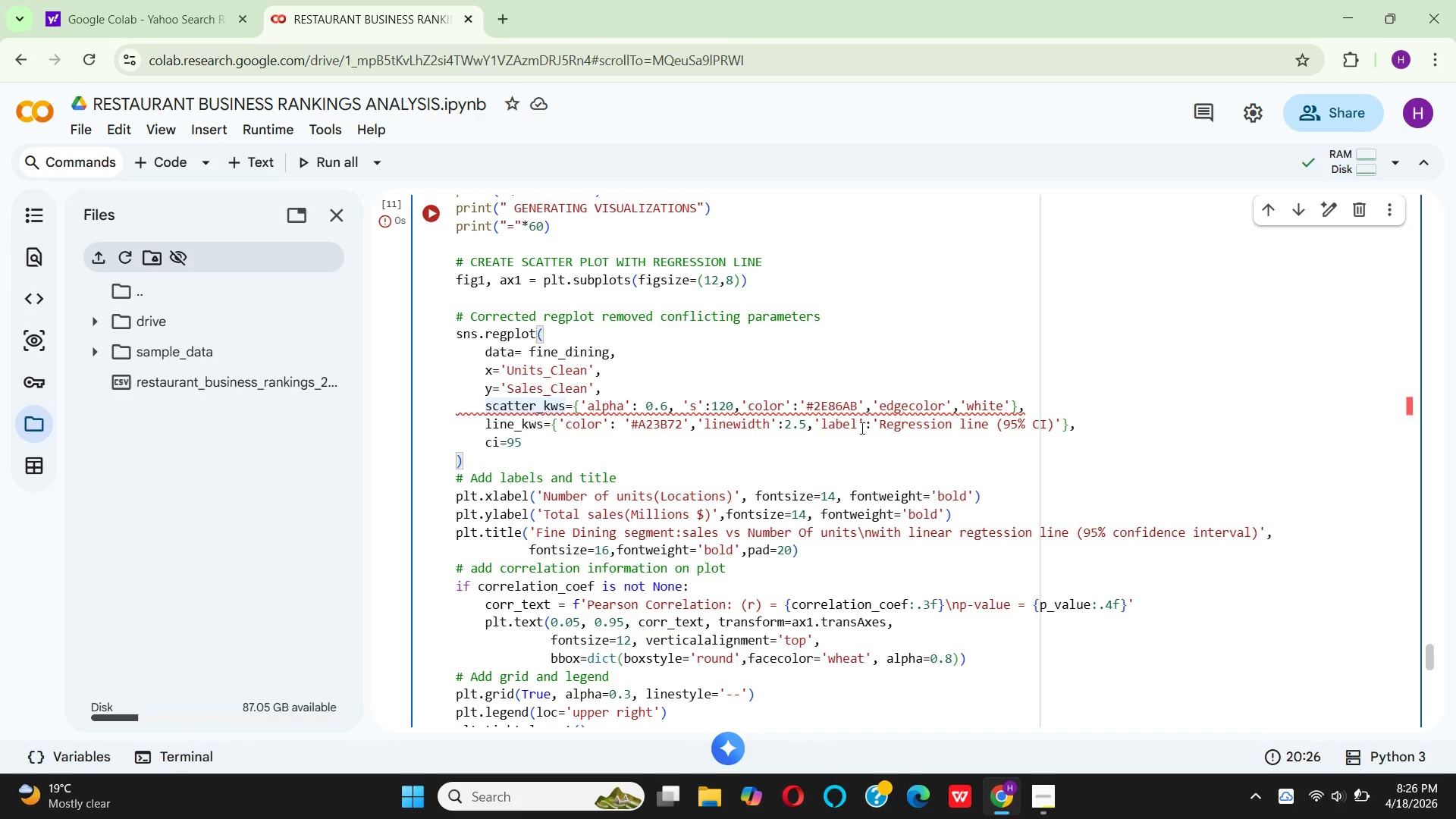 
left_click([957, 408])
 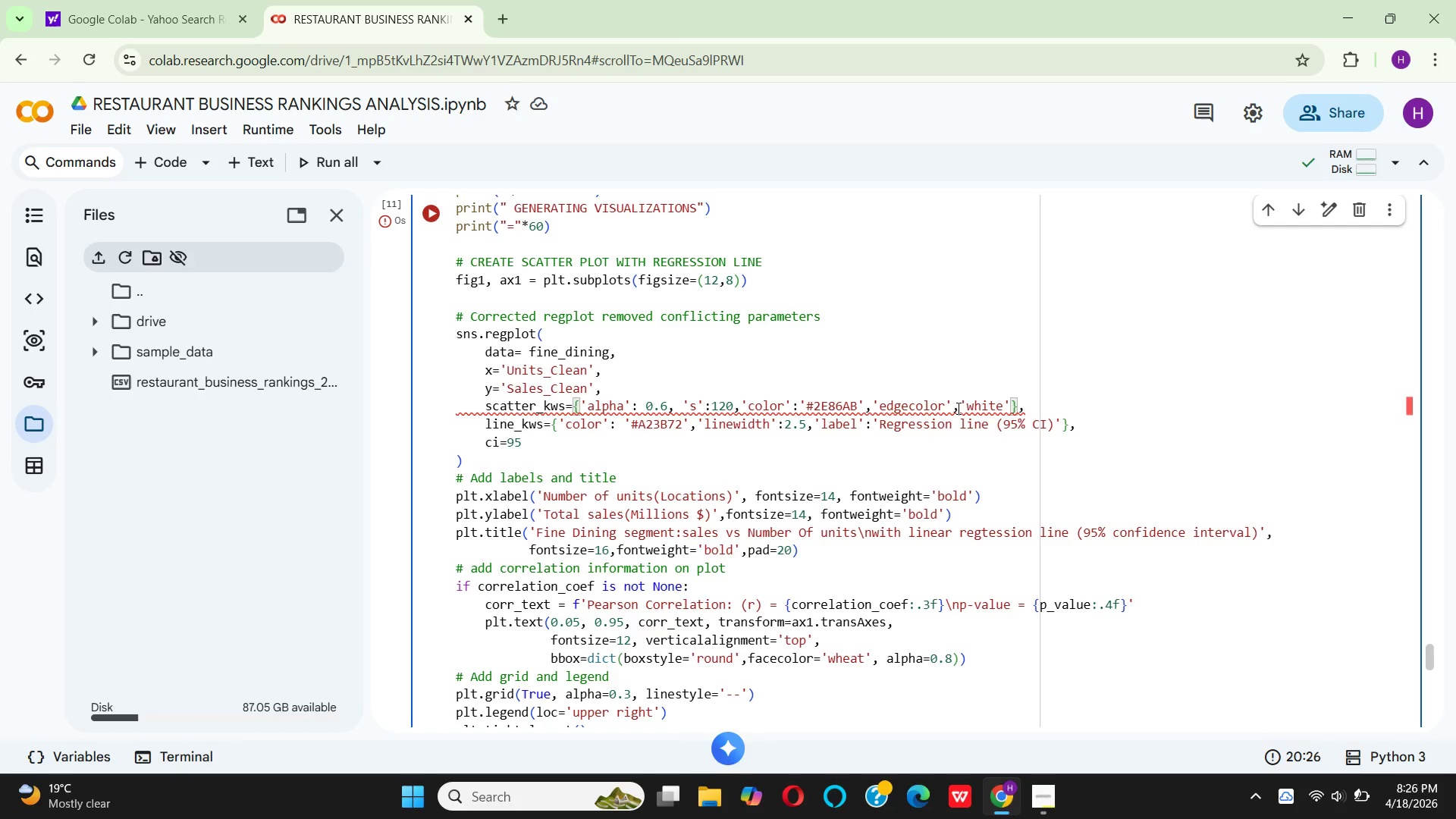 
key(Backspace)
 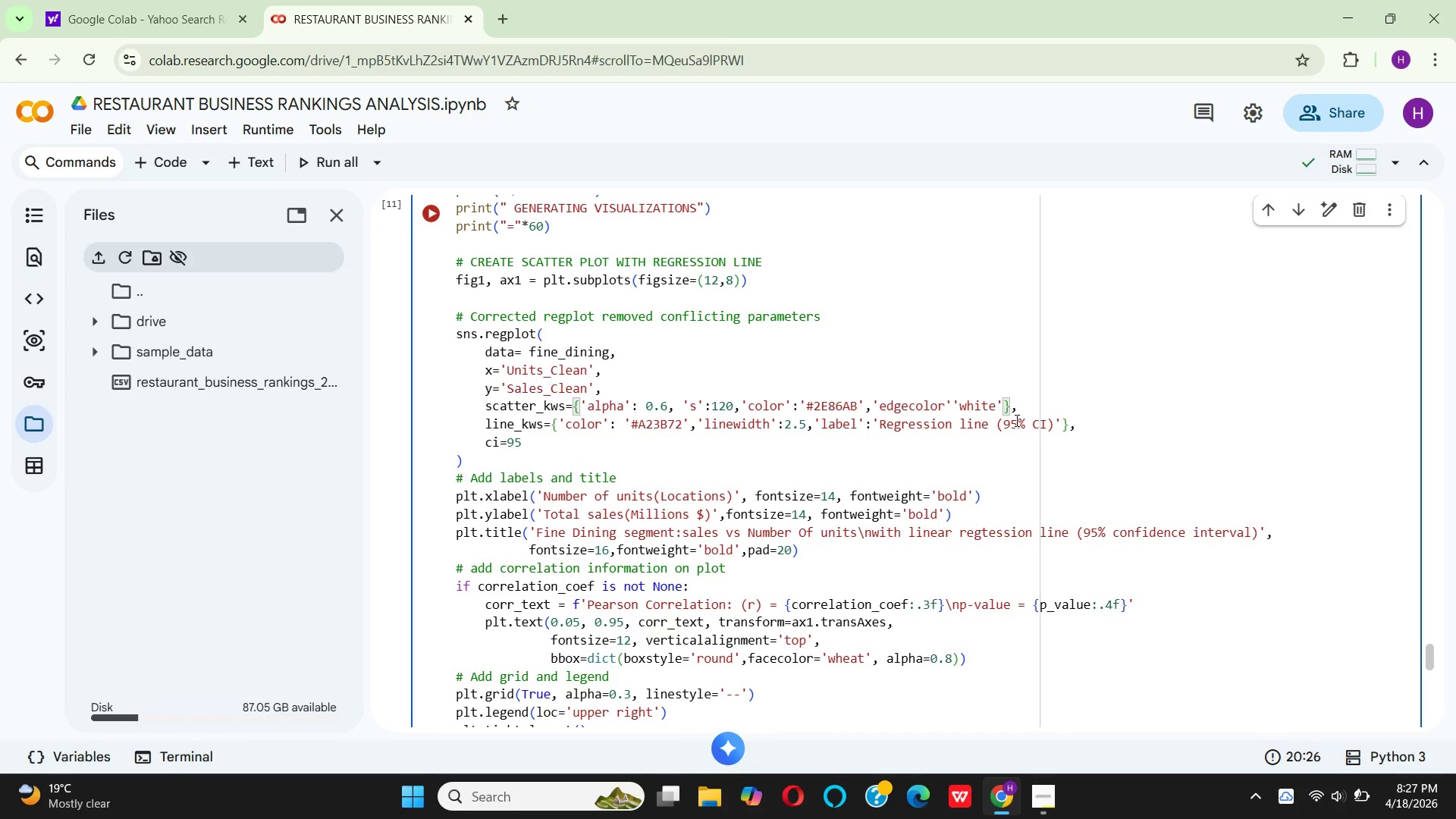 
key(Shift+Semicolon)
 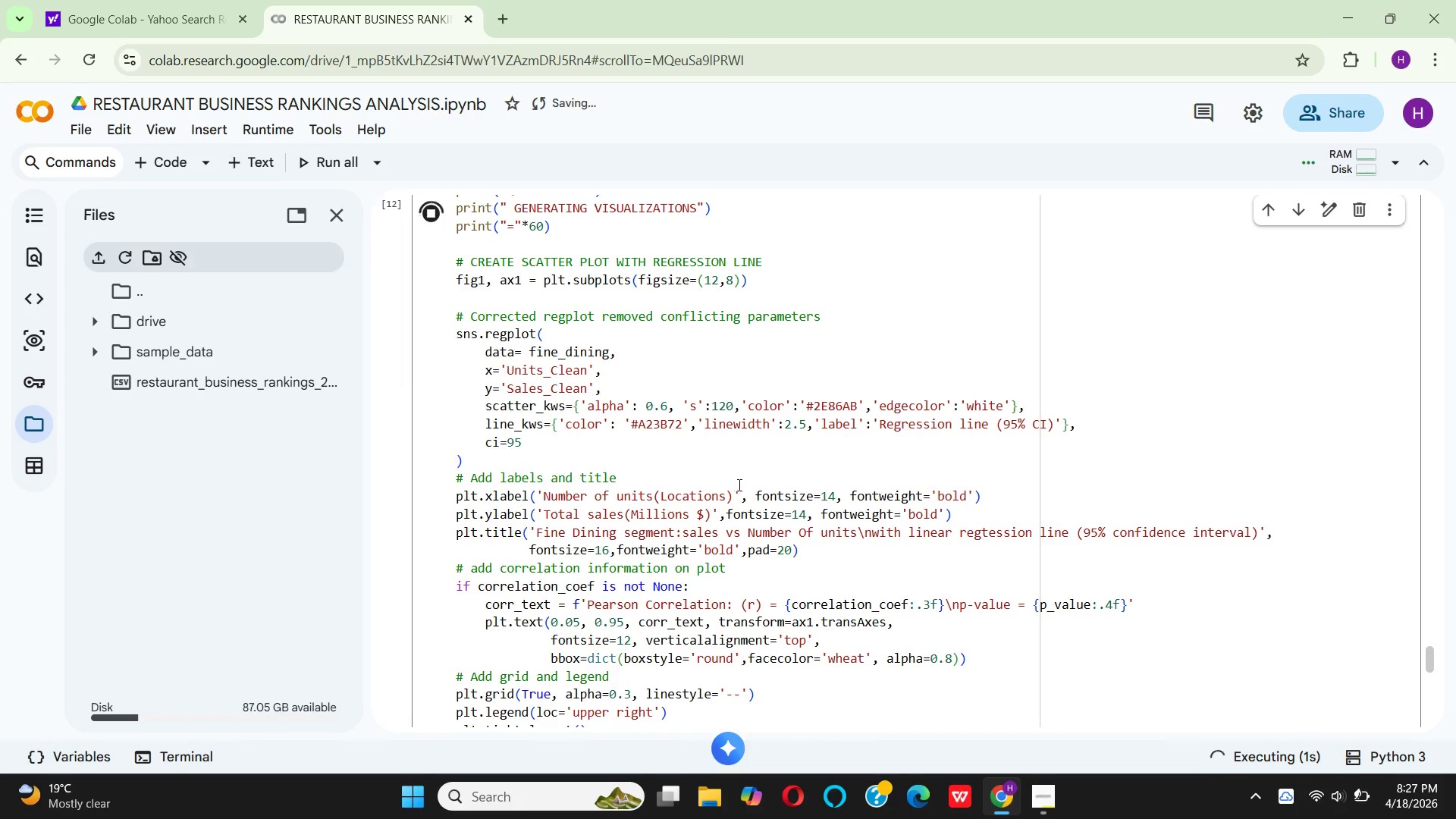 
wait(6.59)
 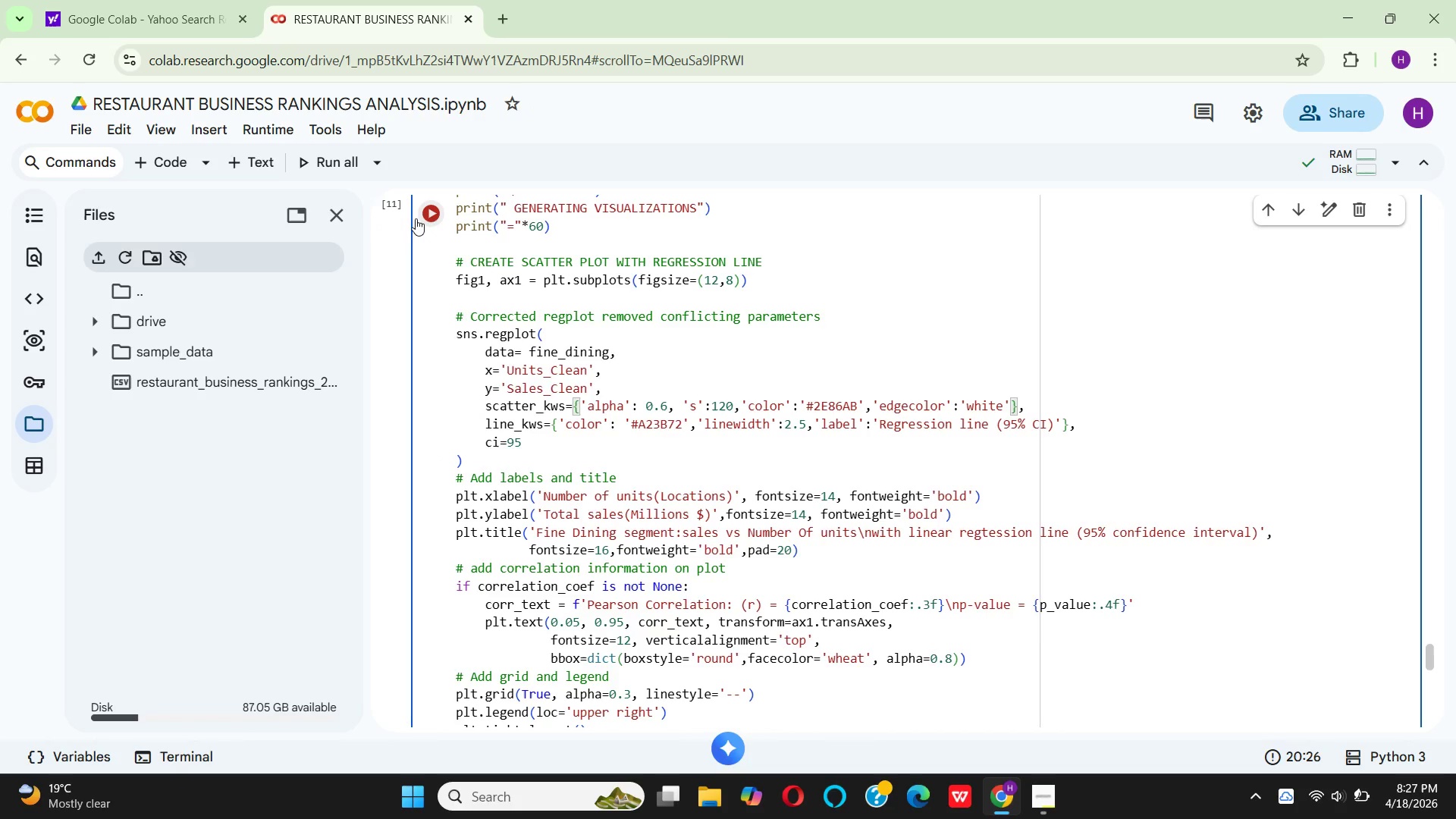 
scroll: coordinate [730, 477], scroll_direction: down, amount: 7.0
 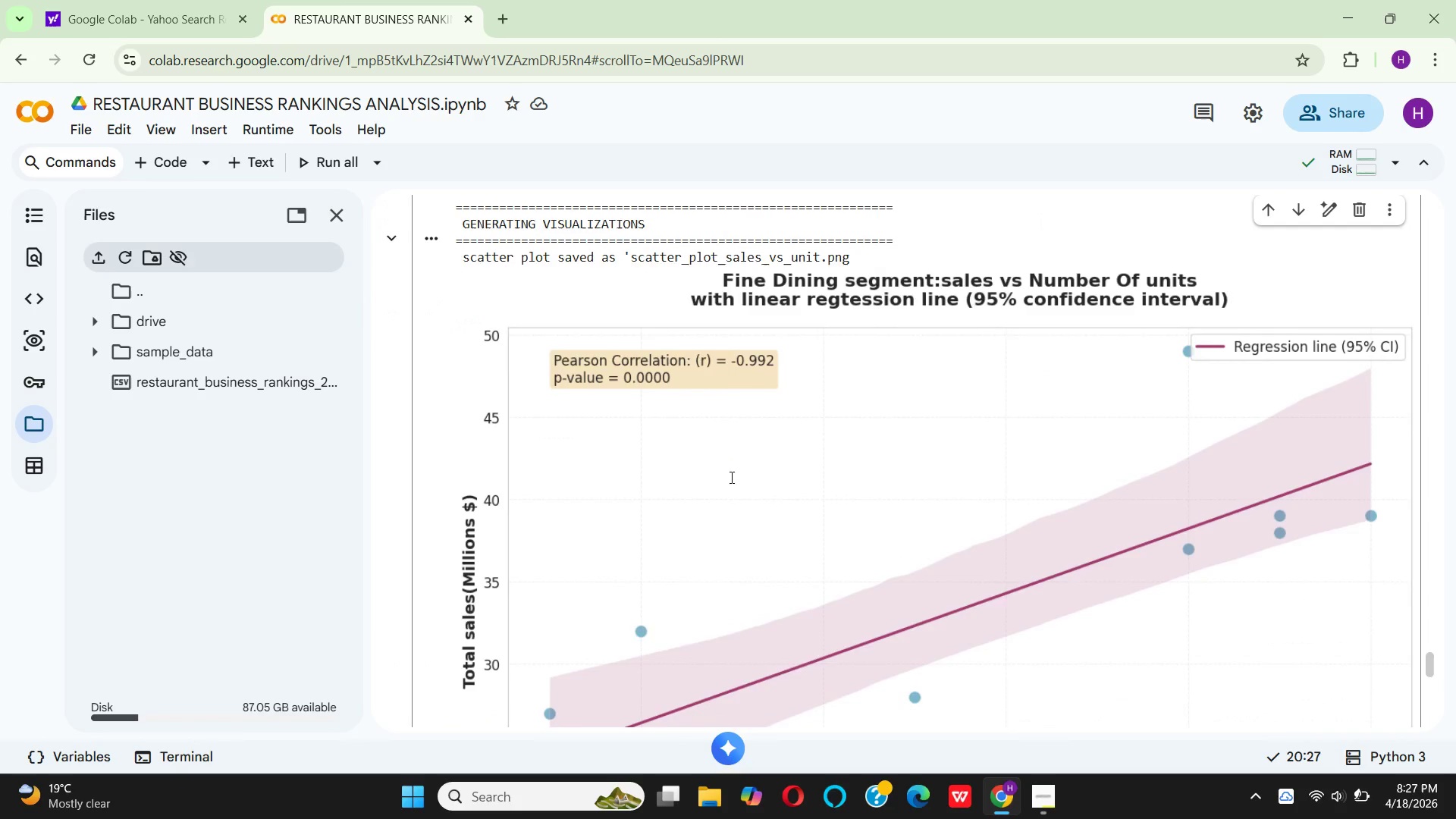 
scroll: coordinate [730, 477], scroll_direction: up, amount: 2.0
 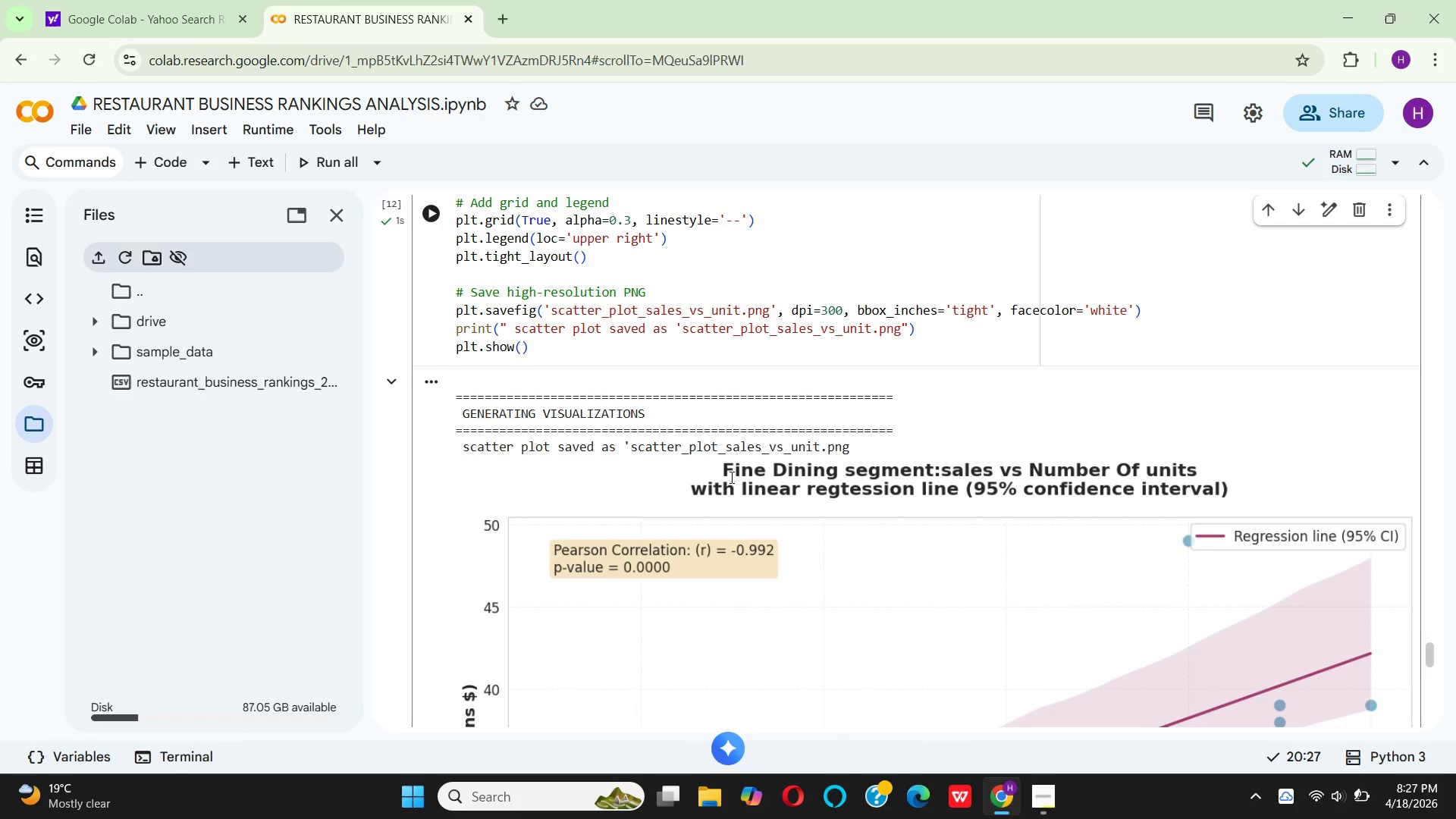 
scroll: coordinate [728, 475], scroll_direction: down, amount: 3.0
 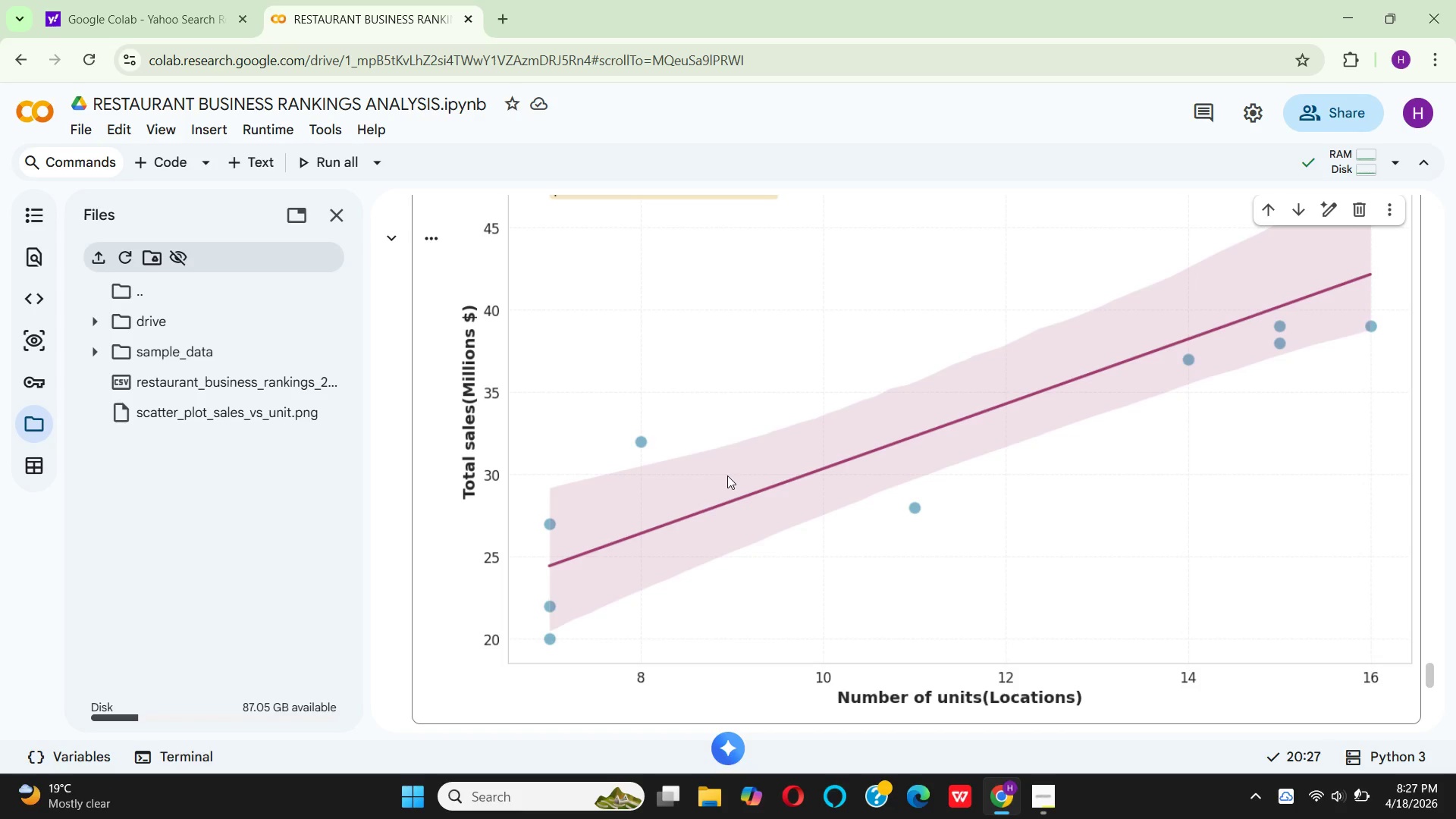 
wait(9.37)
 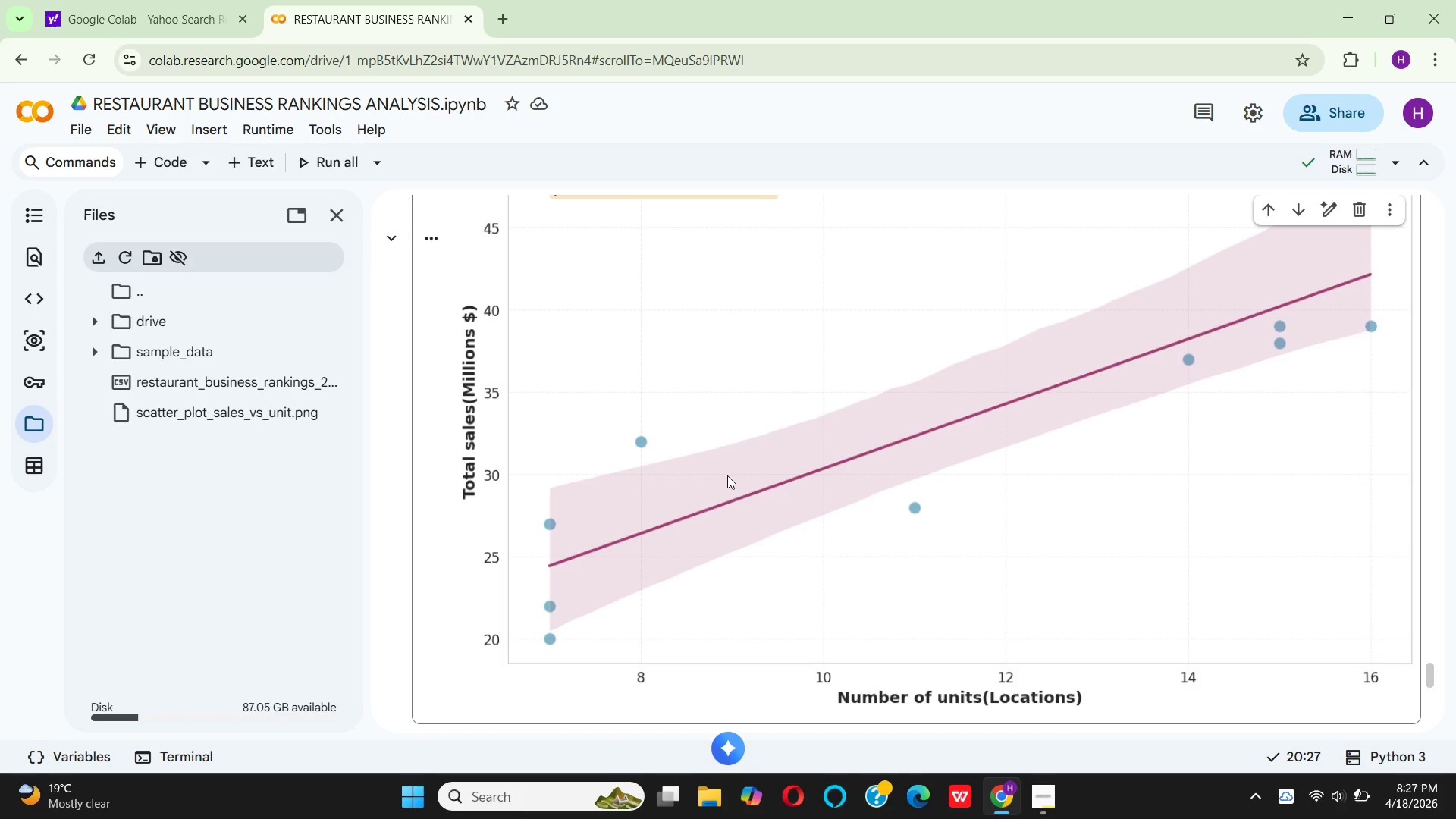 
left_click([727, 475])
 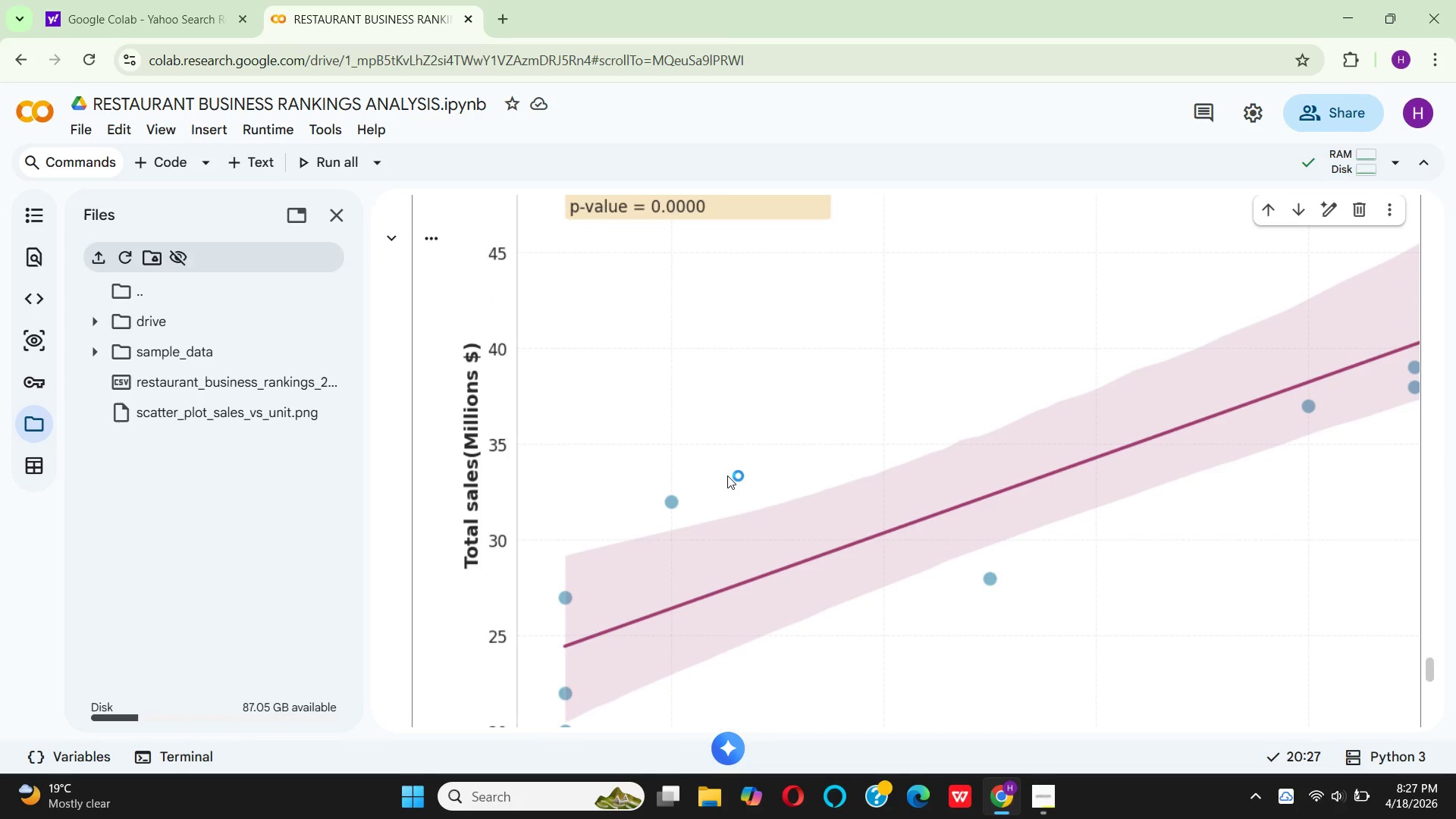 
left_click([727, 475])
 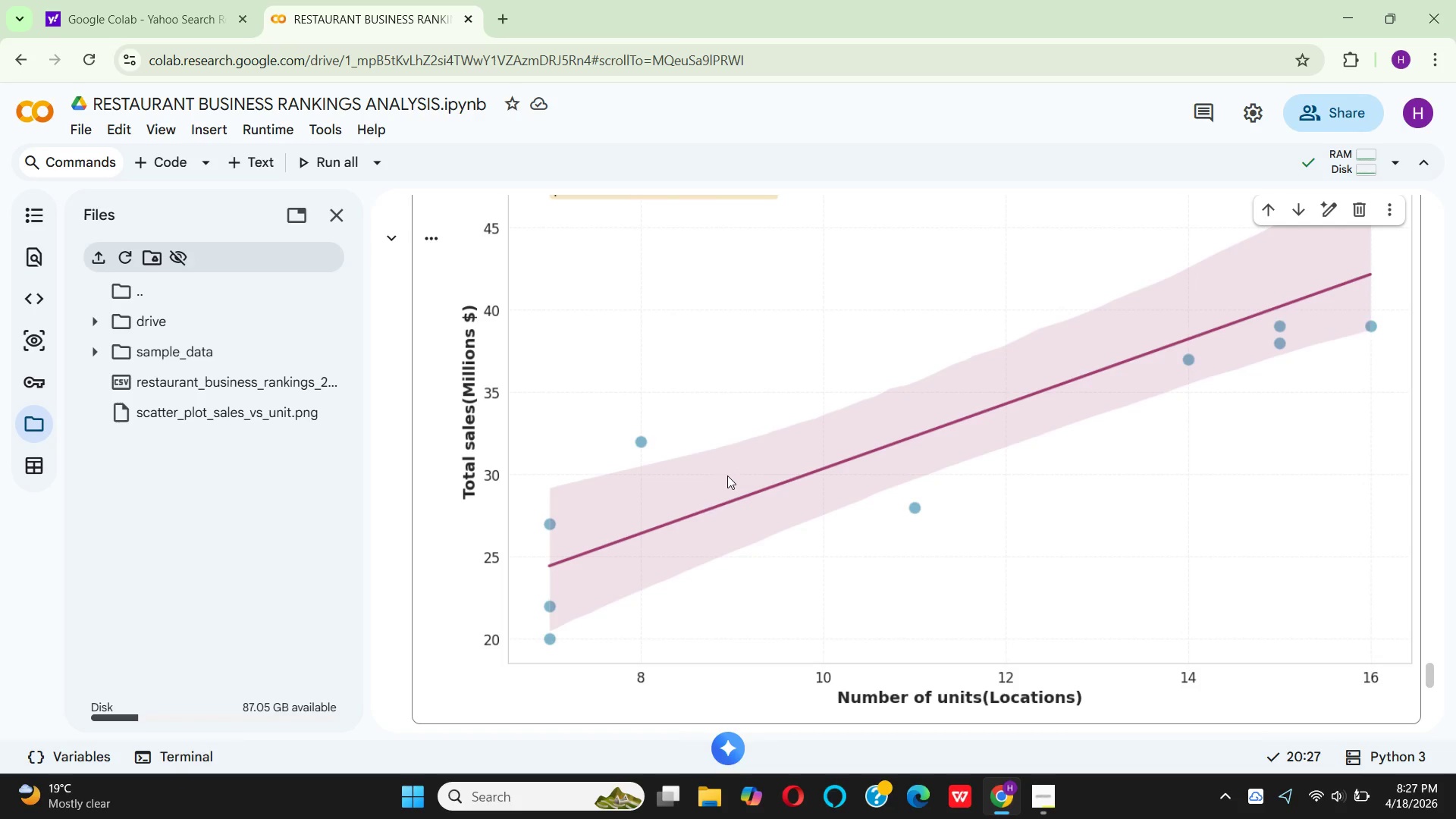 
left_click([727, 475])
 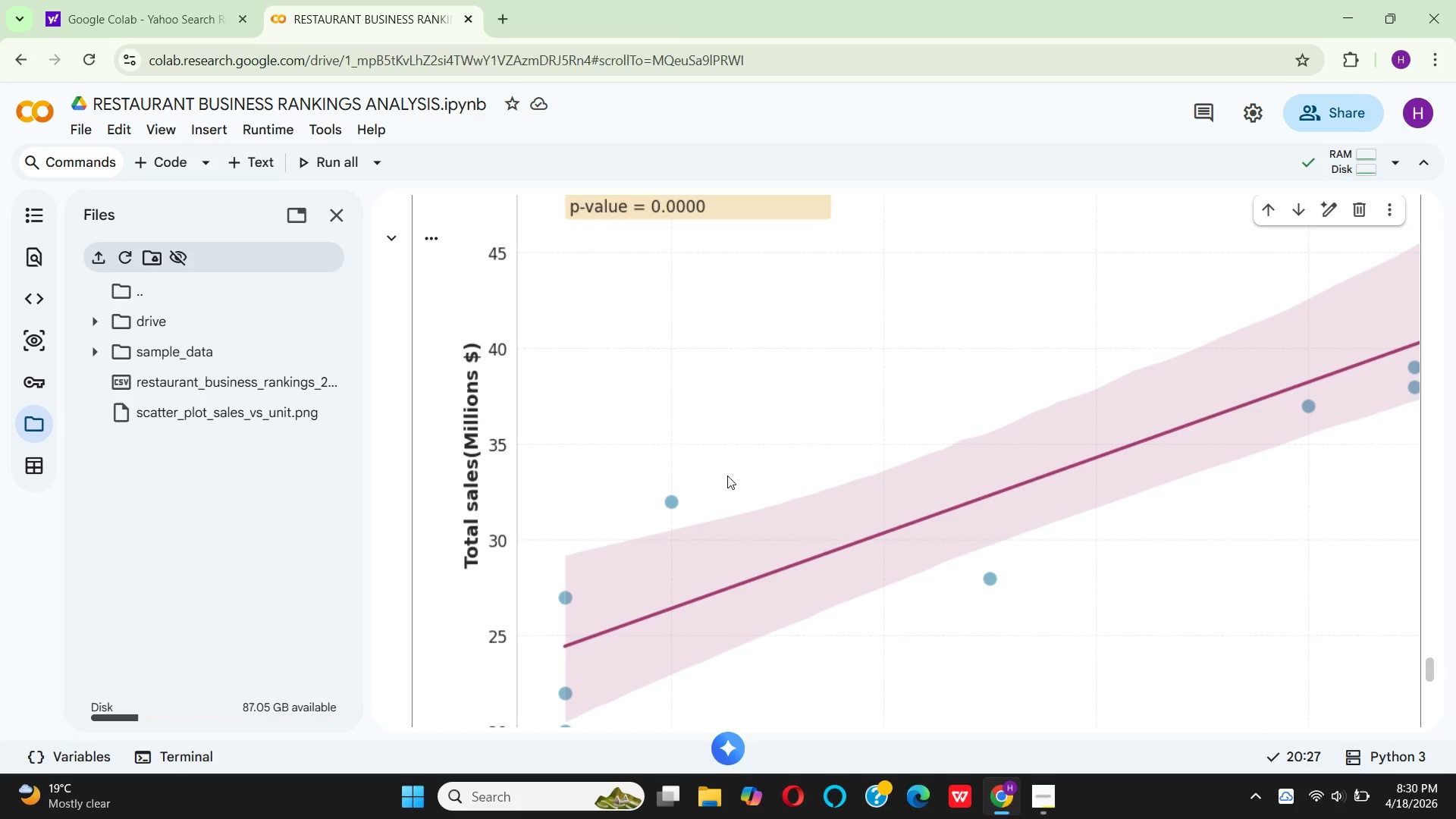 
wait(175.7)
 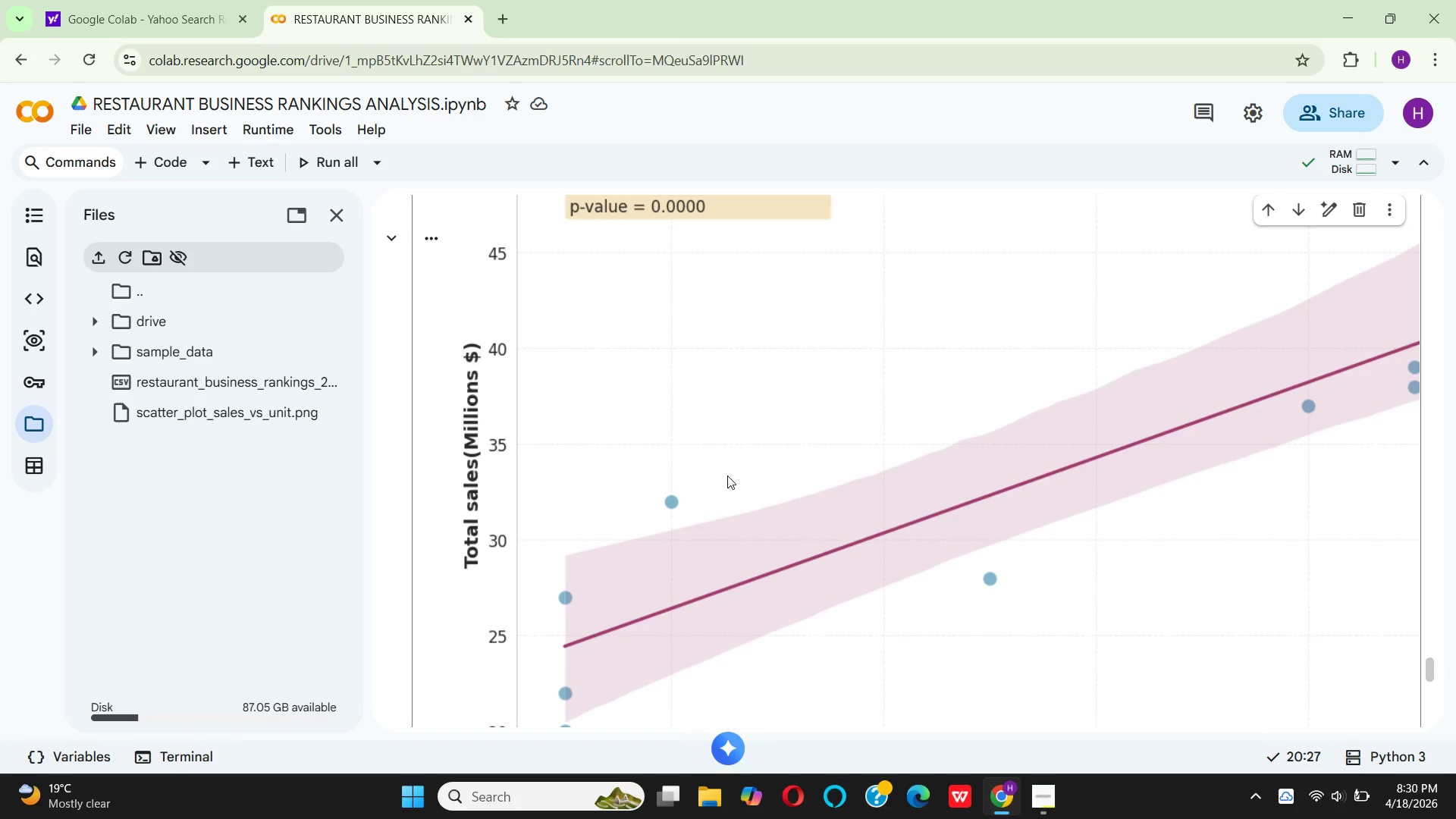 
scroll: coordinate [728, 425], scroll_direction: up, amount: 1.0
 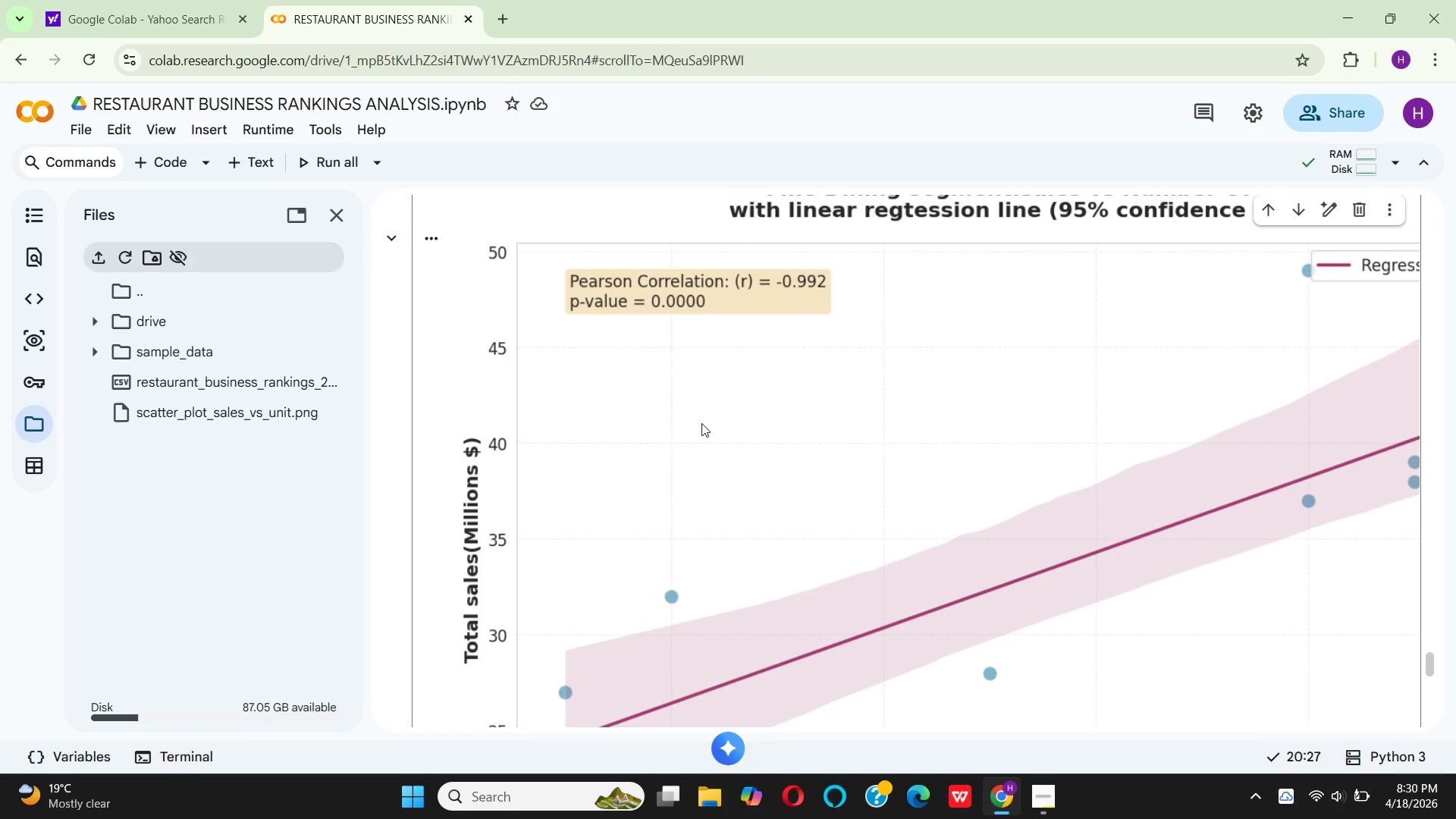 
left_click([701, 423])
 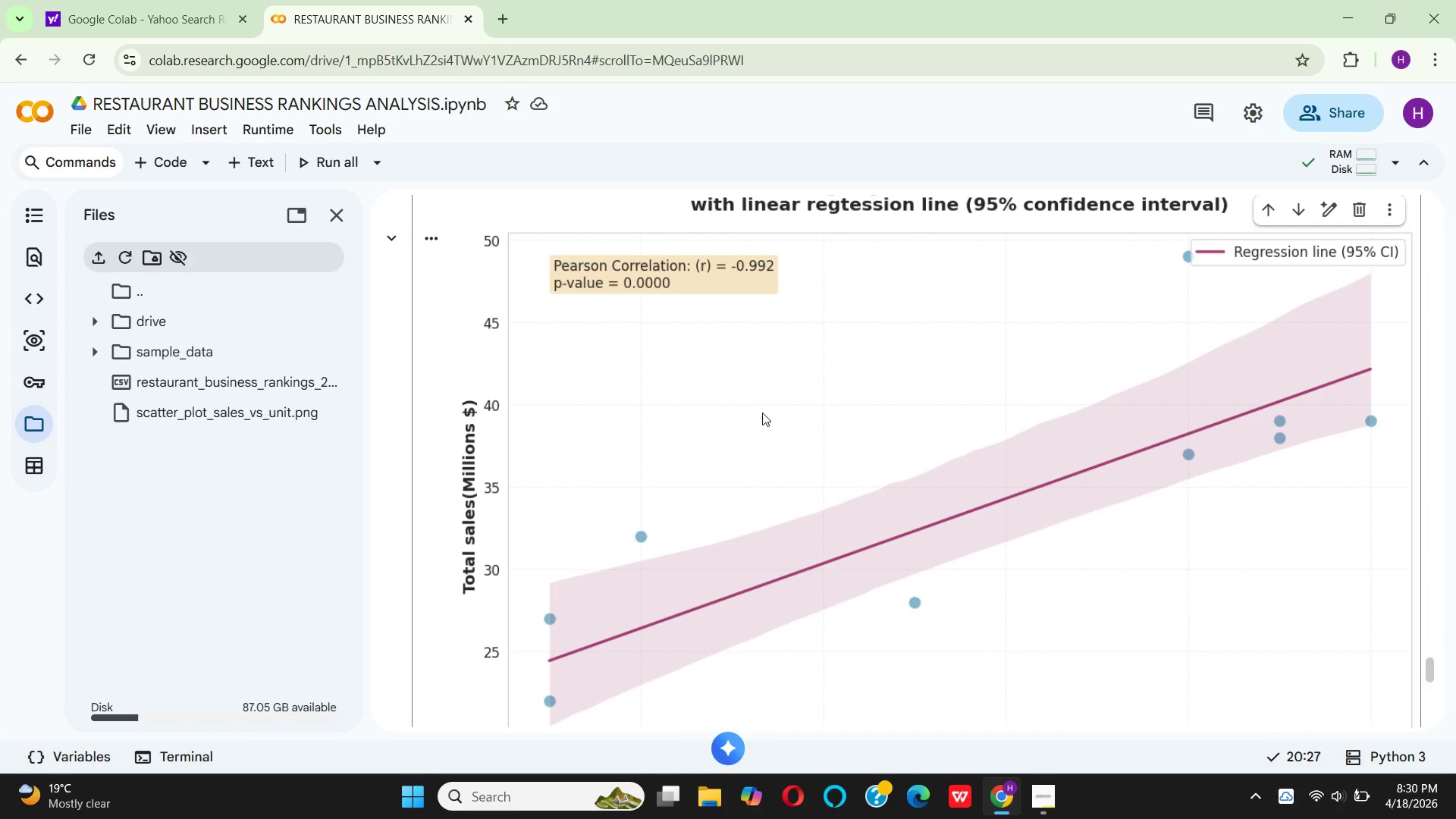 
scroll: coordinate [779, 428], scroll_direction: down, amount: 5.0
 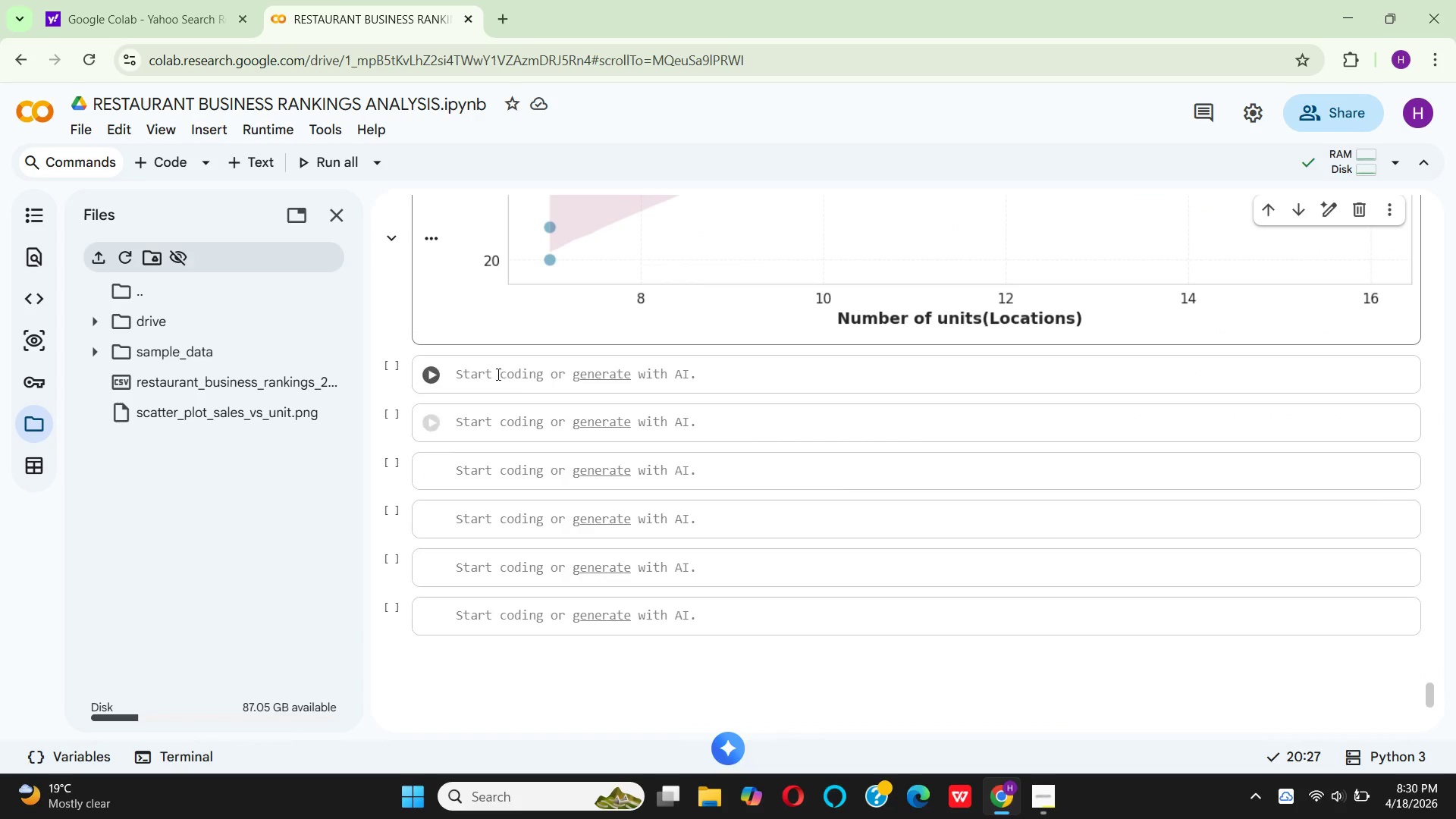 
left_click([497, 374])
 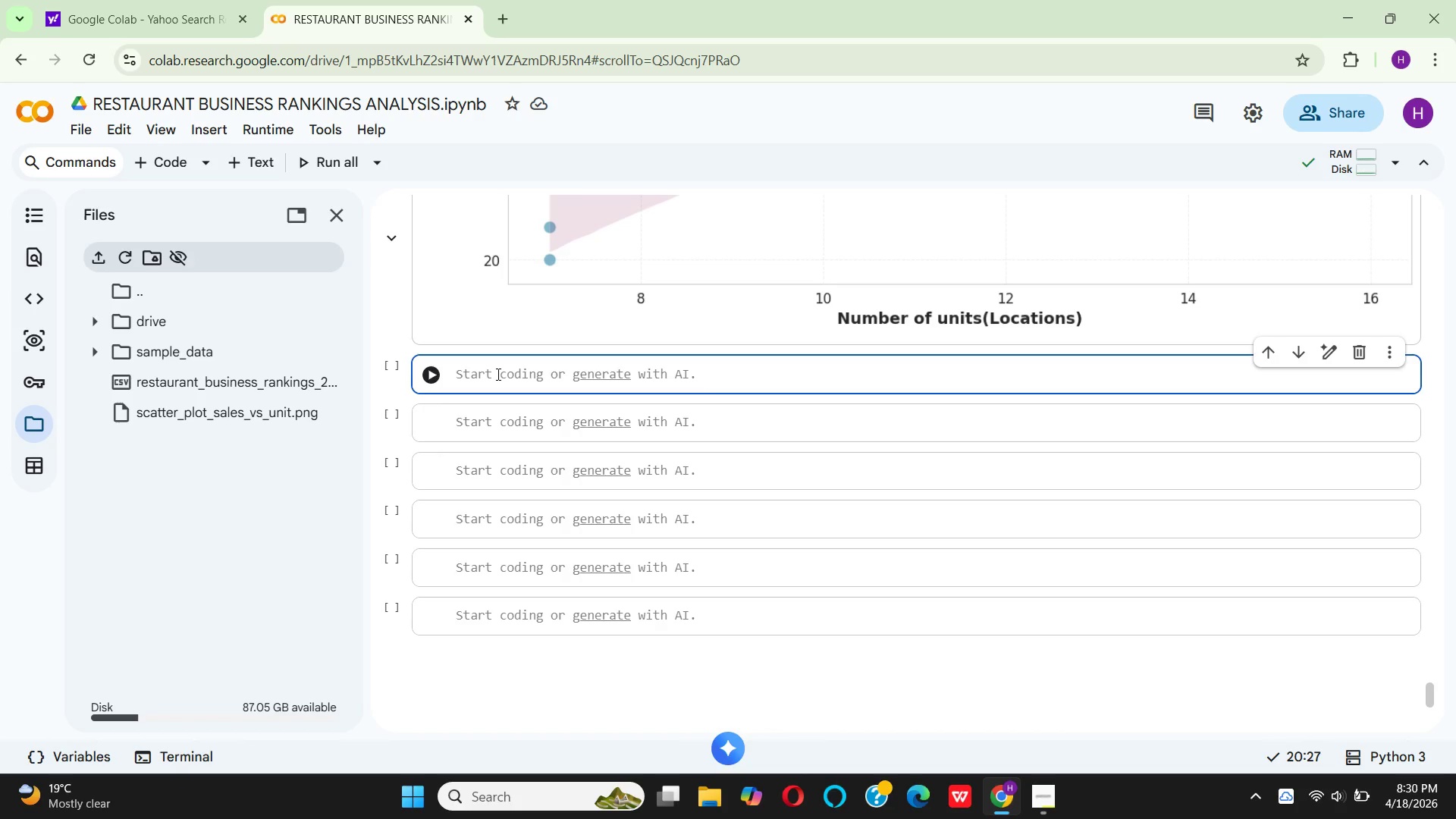 
wait(16.24)
 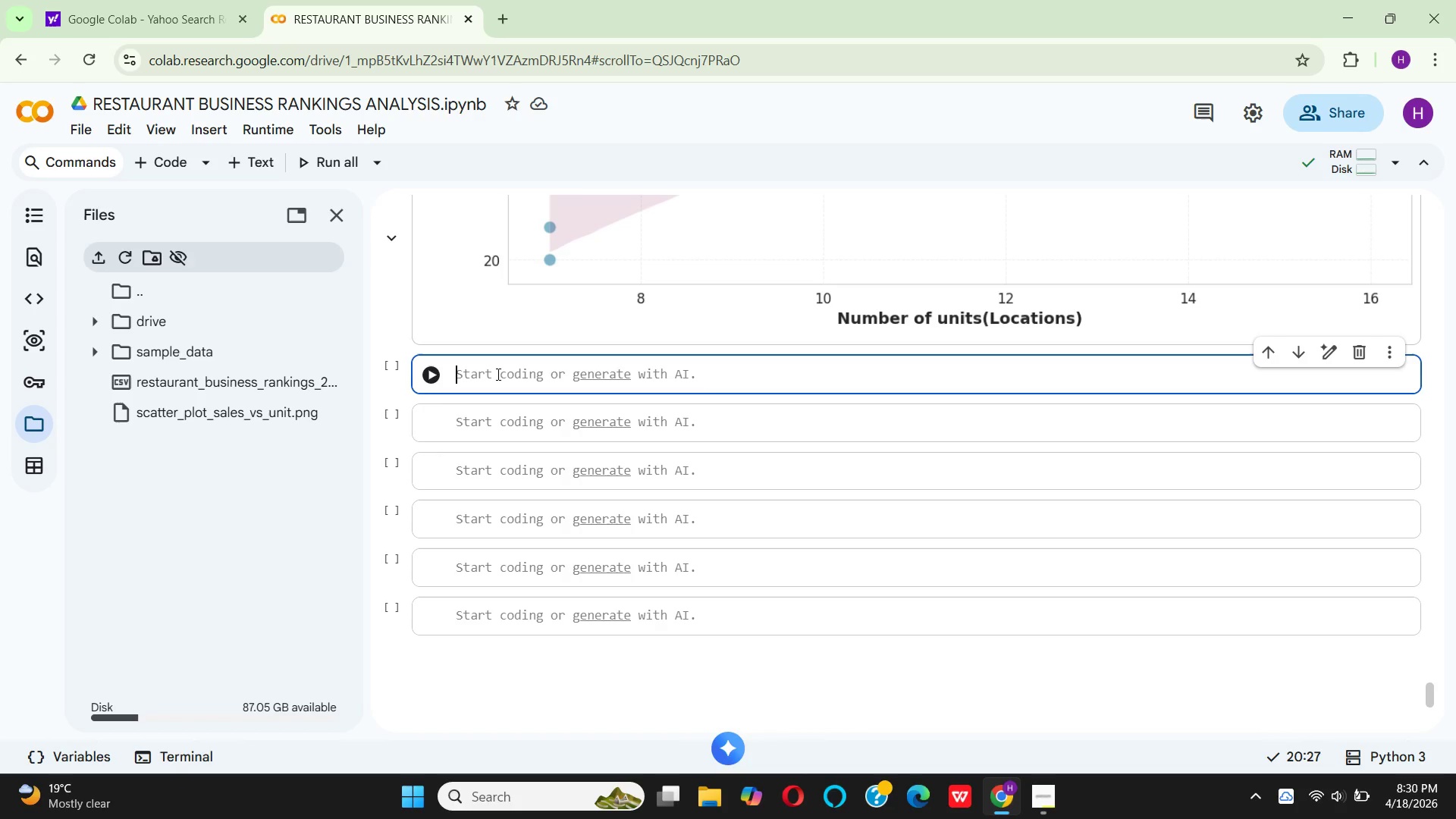 
key(Shift+3)
 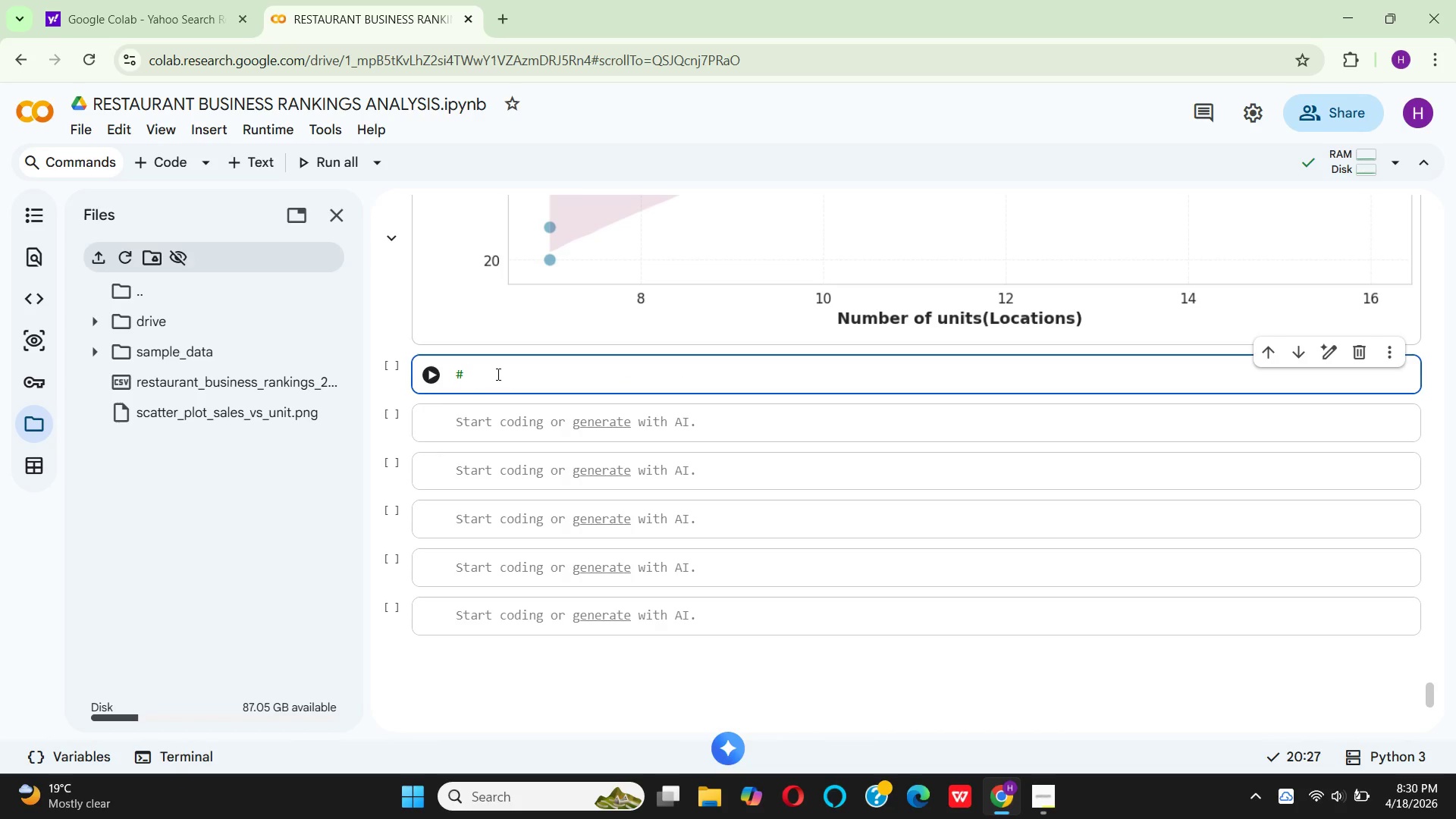 
hold_key(key=Equal, duration=1.53)
 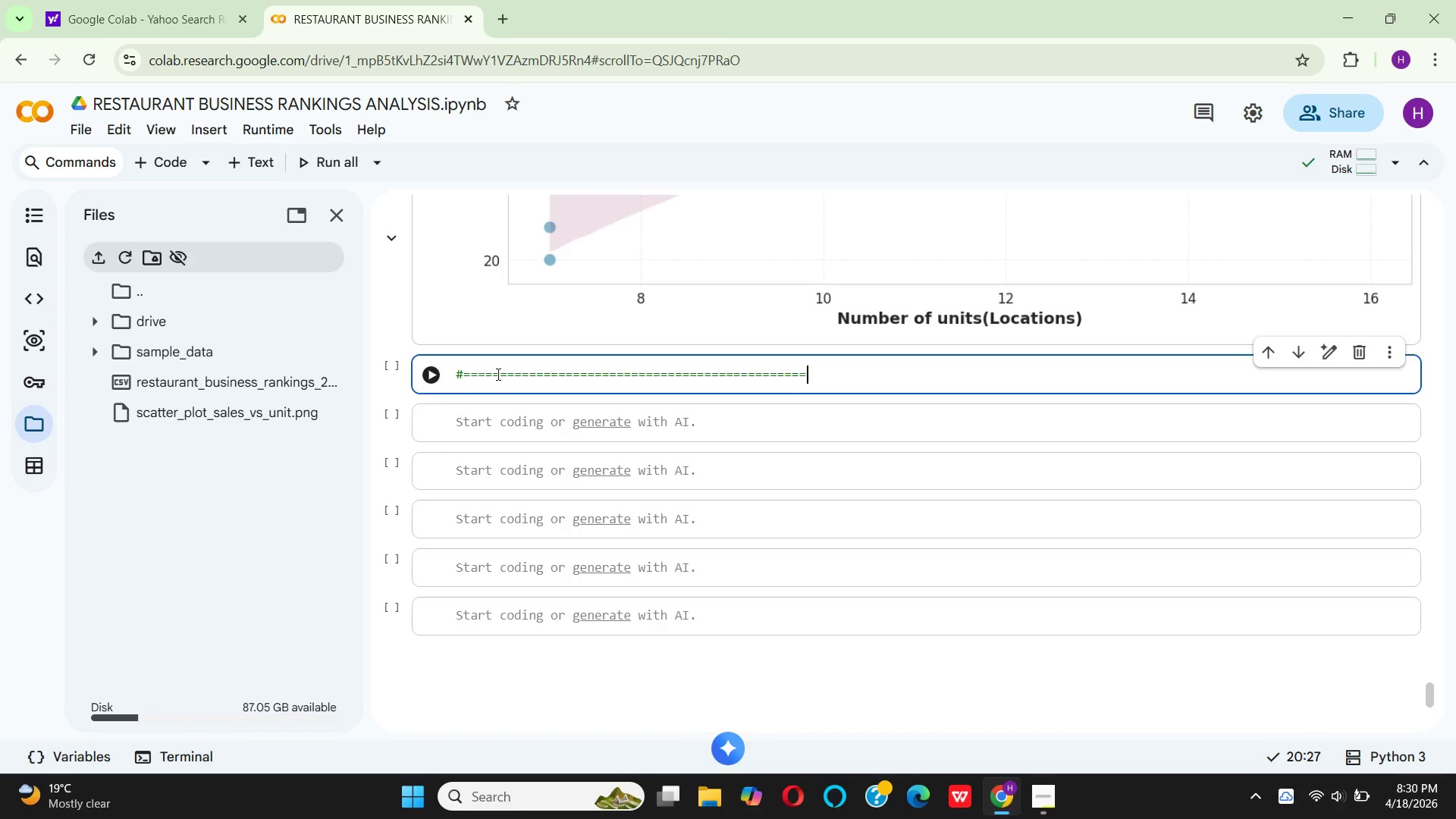 
hold_key(key=Equal, duration=0.84)
 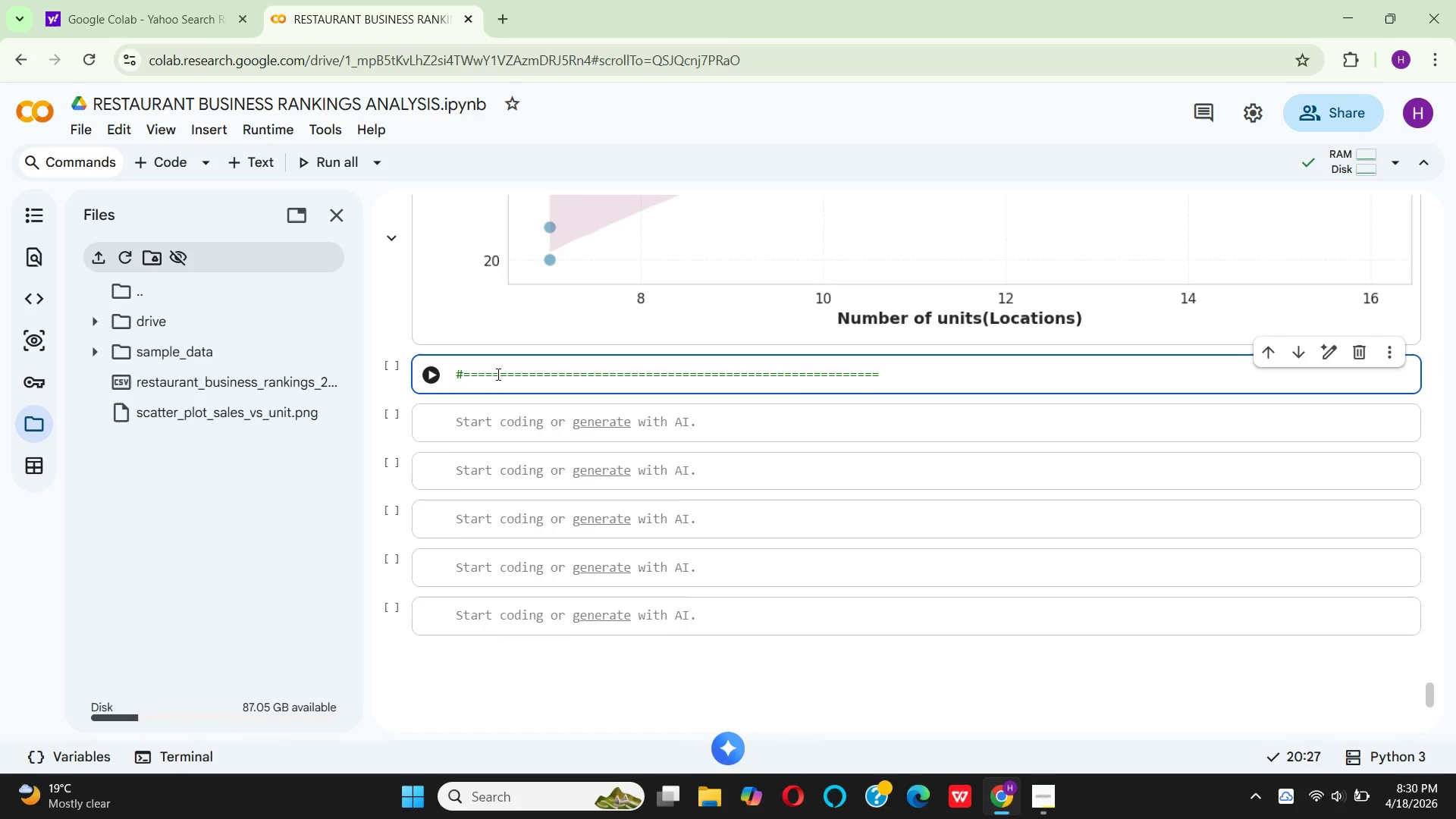 
key(Enter)
 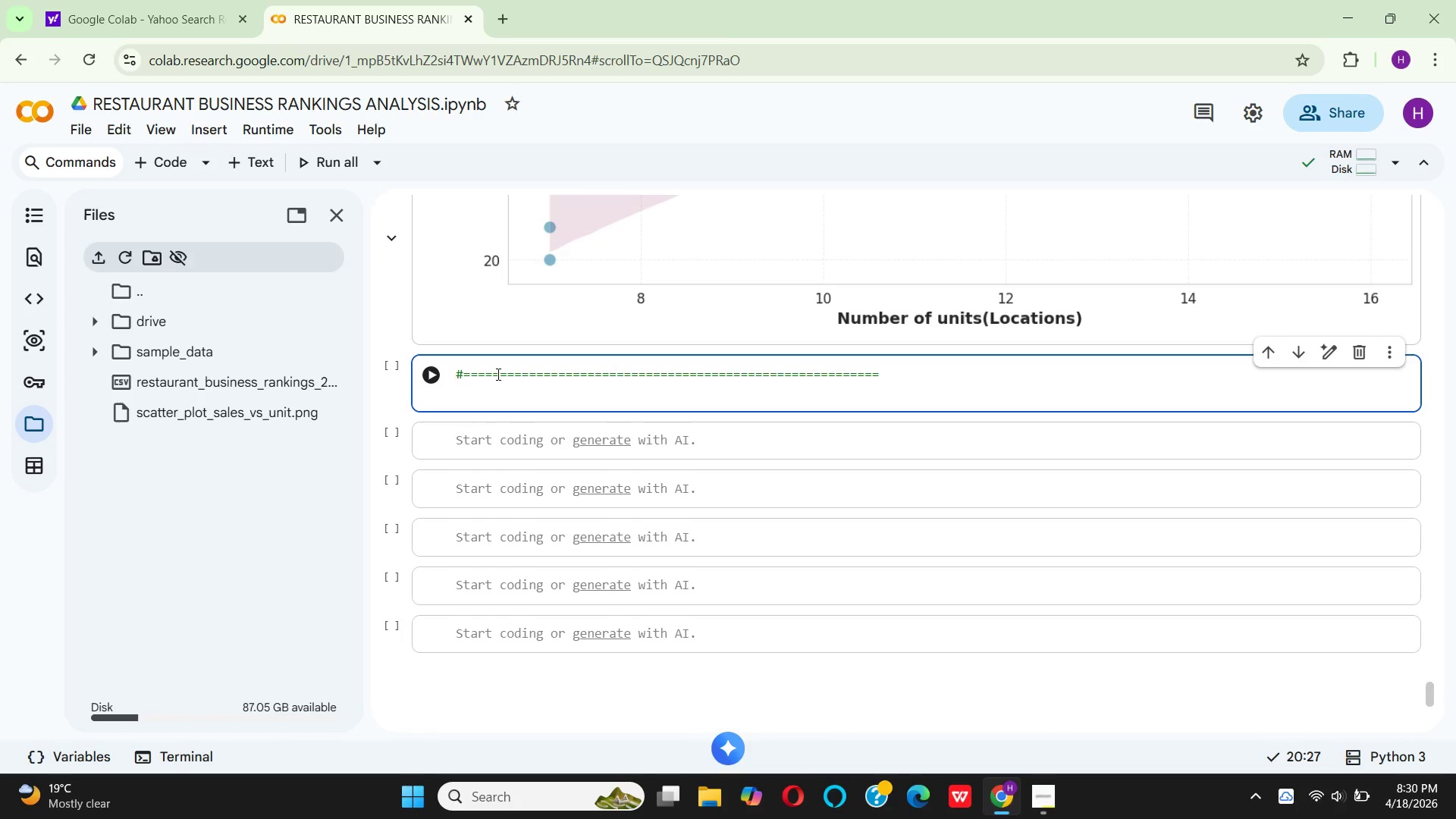 
type(  # STEP )
 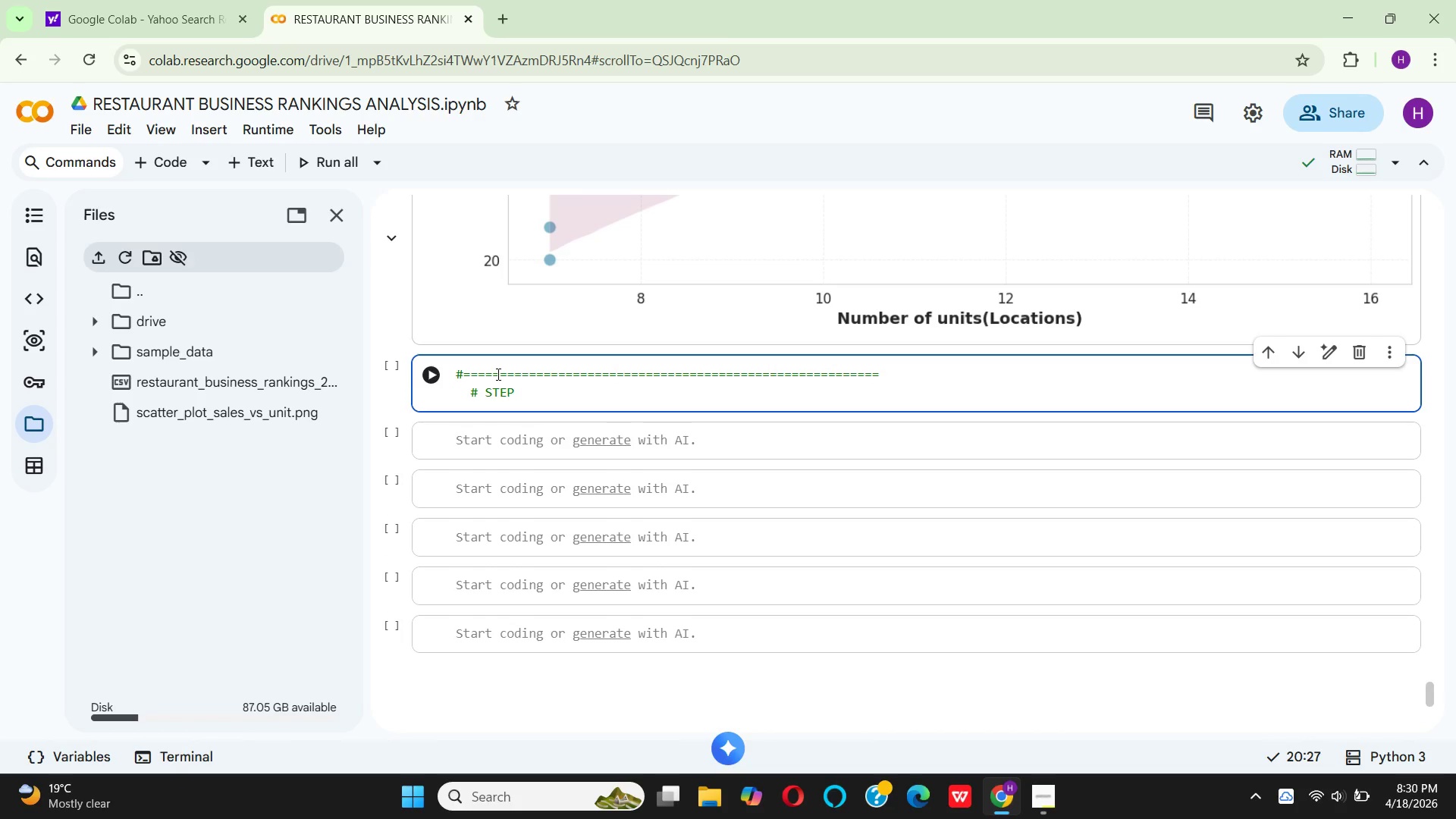 
wait(5.89)
 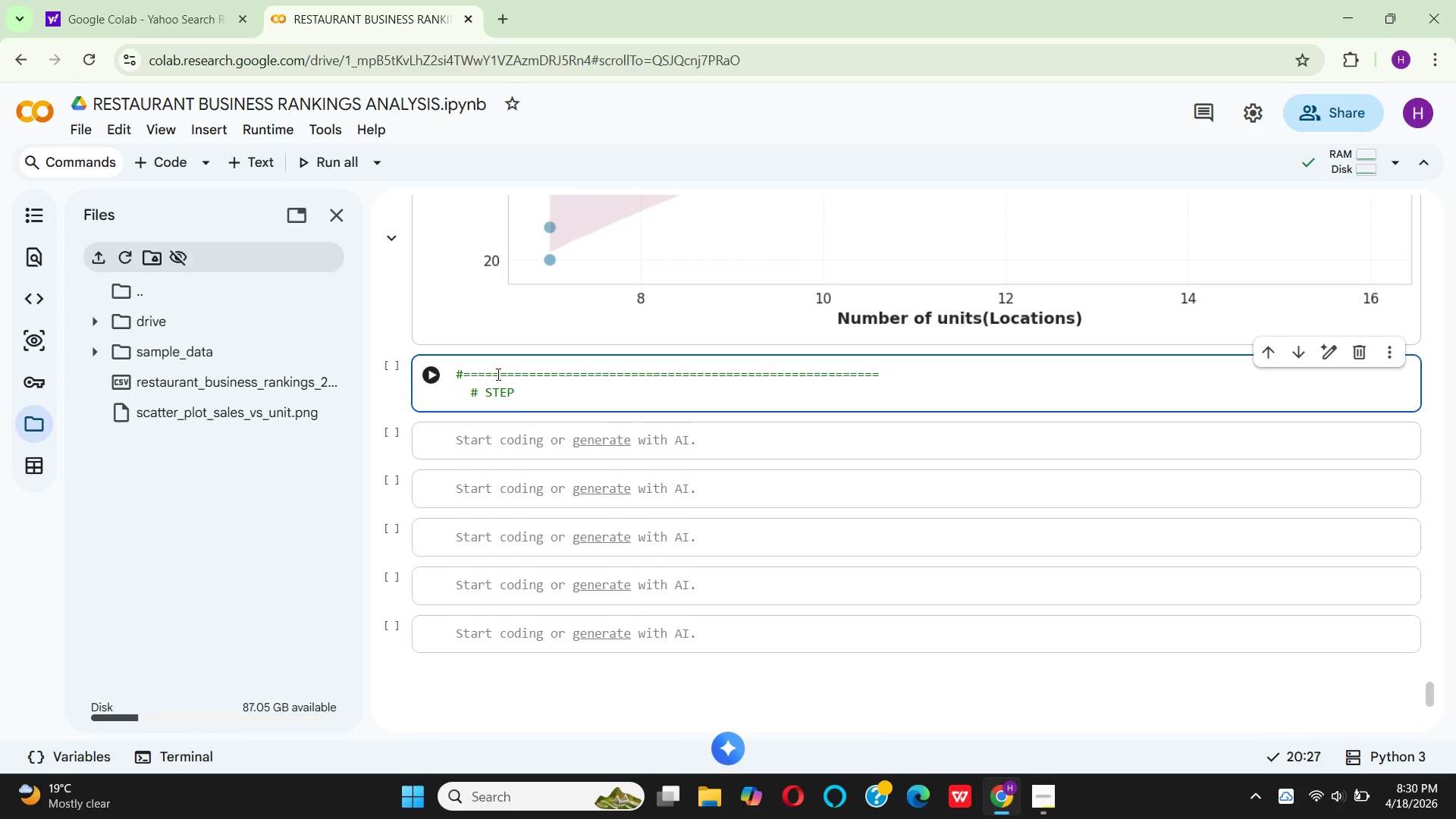 
key(9)
 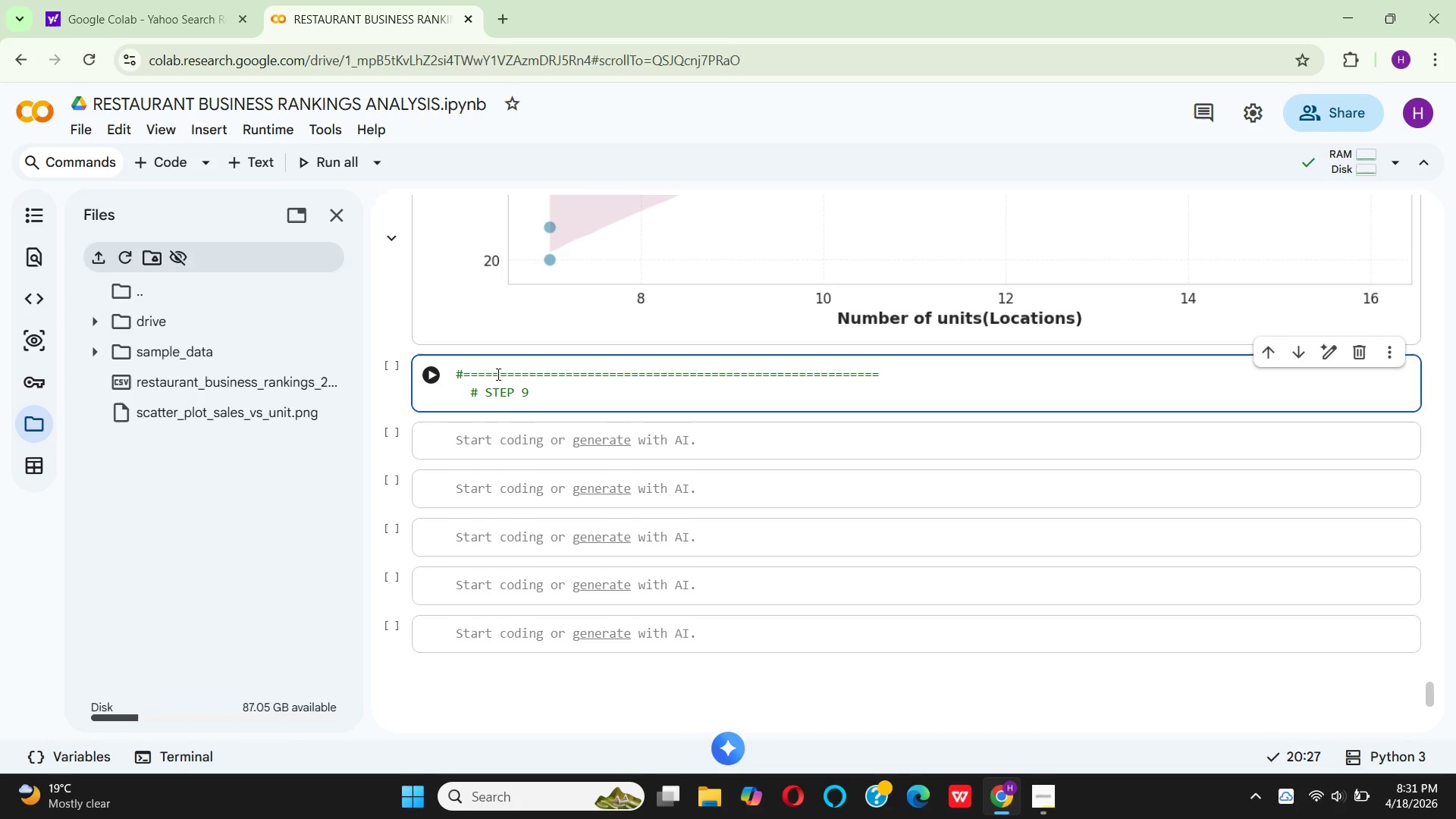 
key(Shift+Semicolon)
 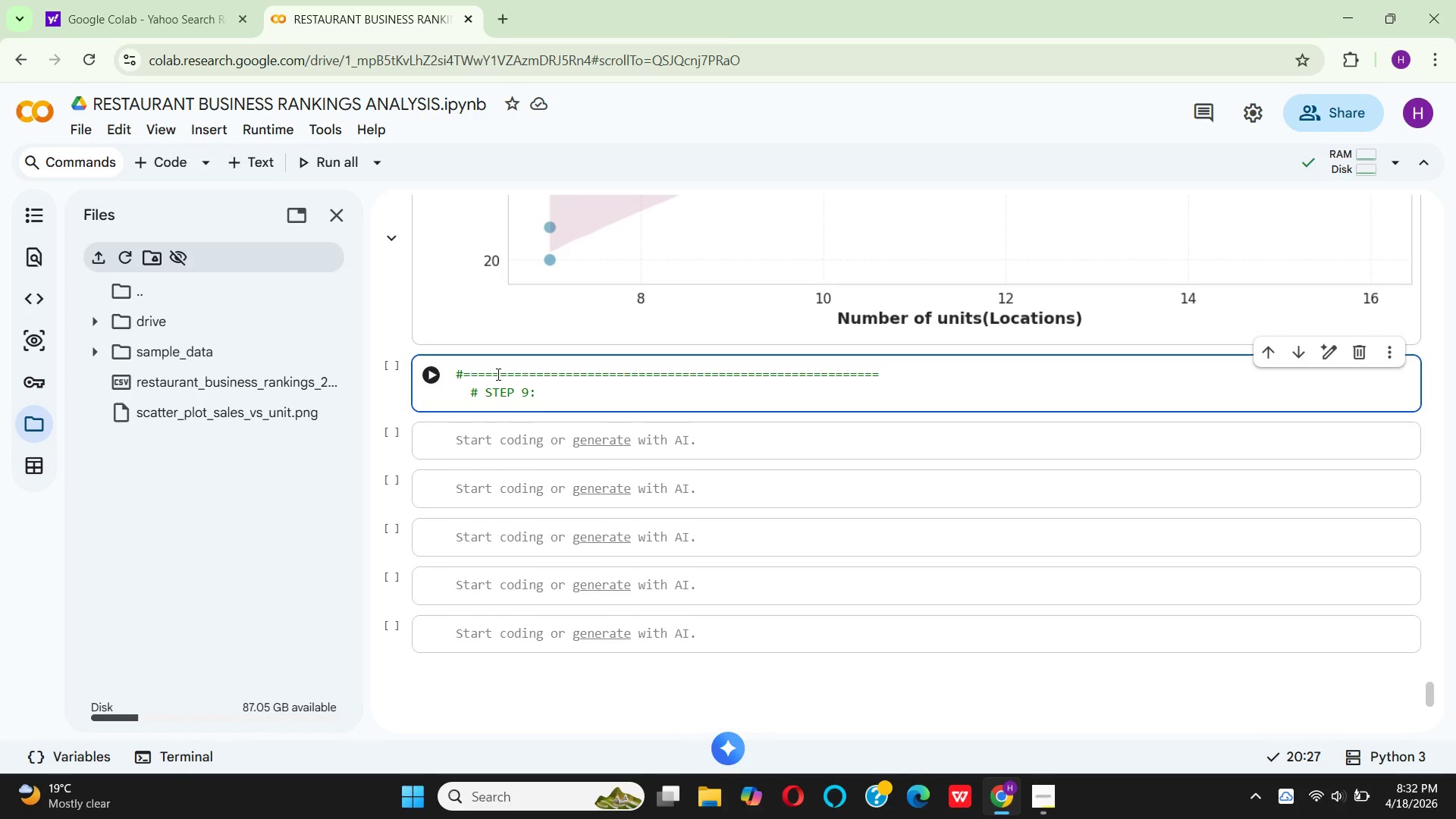 
wait(89.73)
 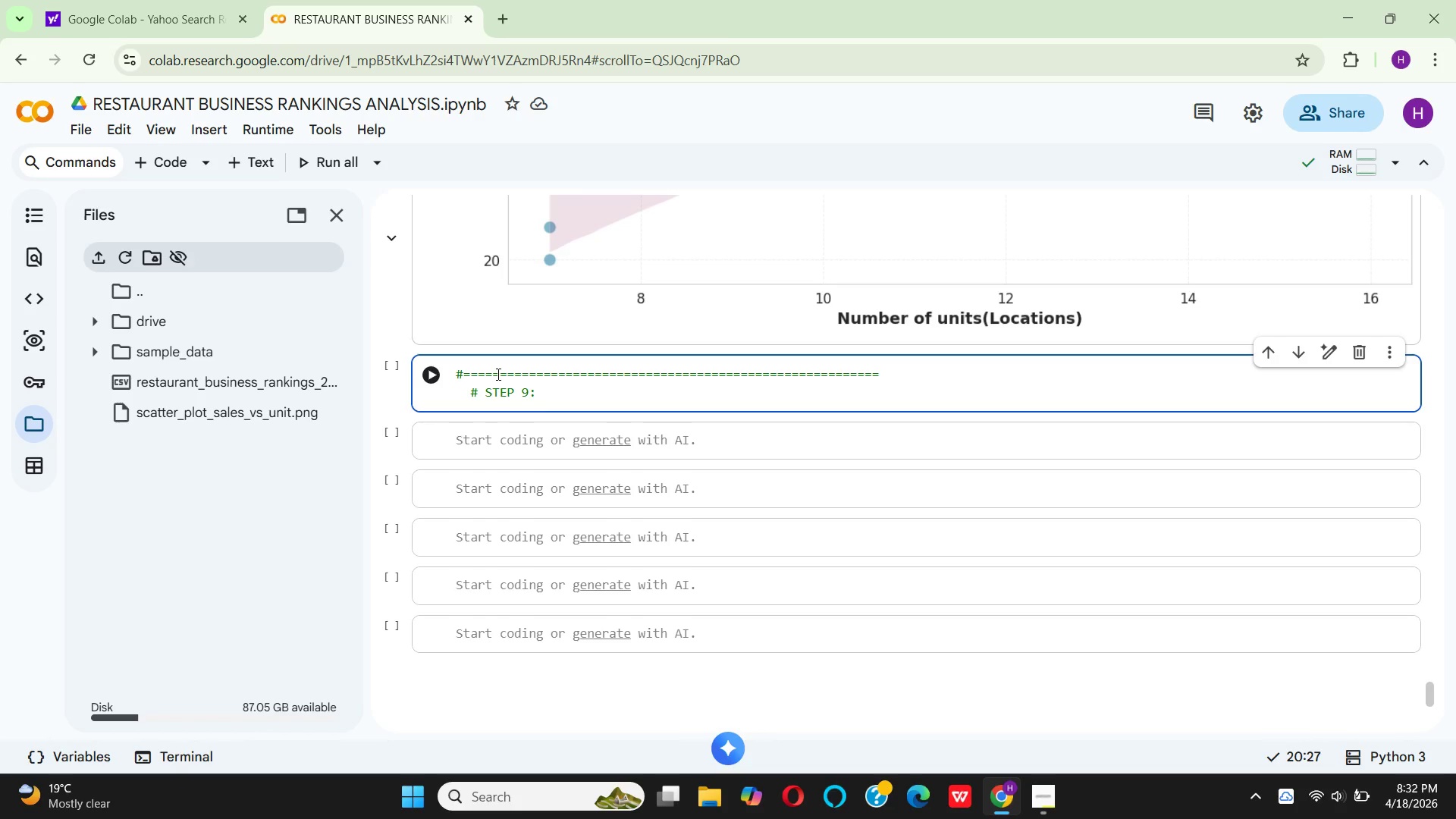 
left_click([1044, 801])